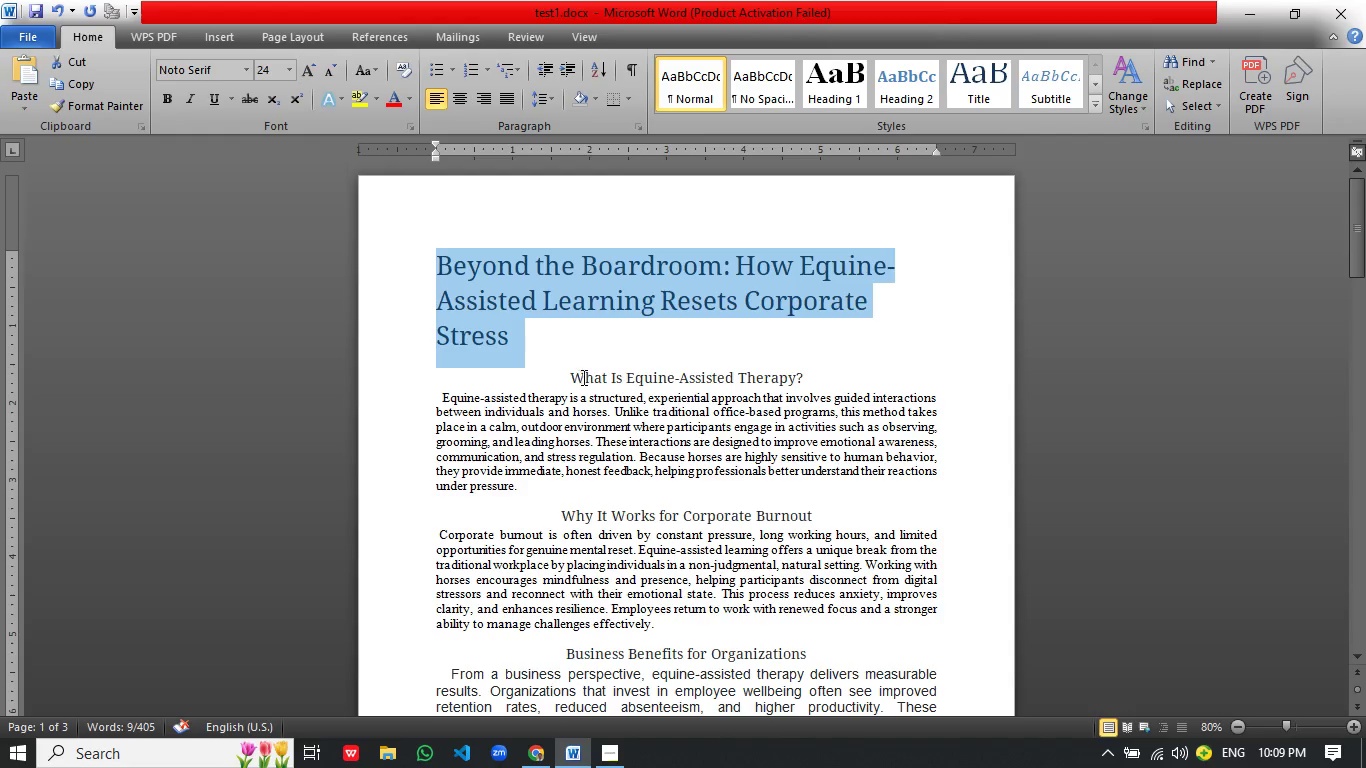 
left_click_drag(start_coordinate=[576, 377], to_coordinate=[803, 375])
 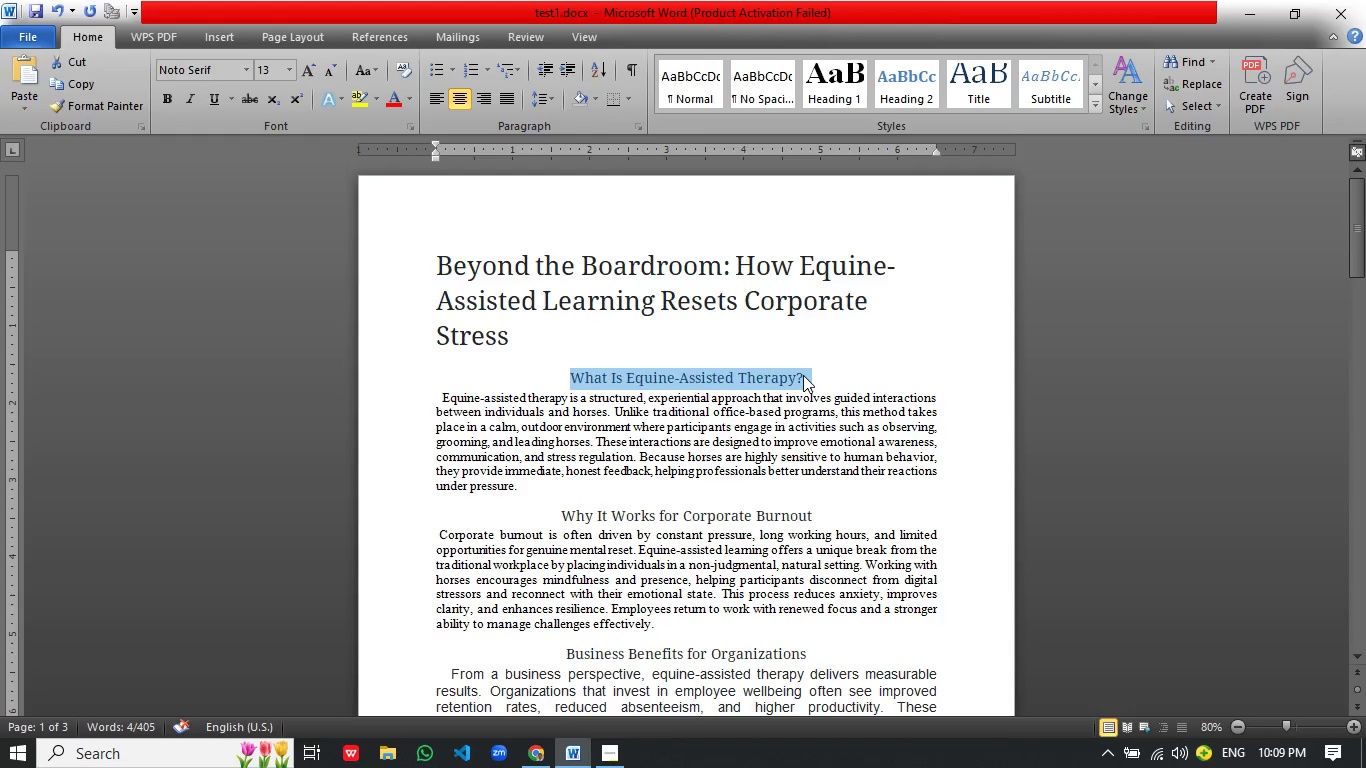 
key(Control+C)
 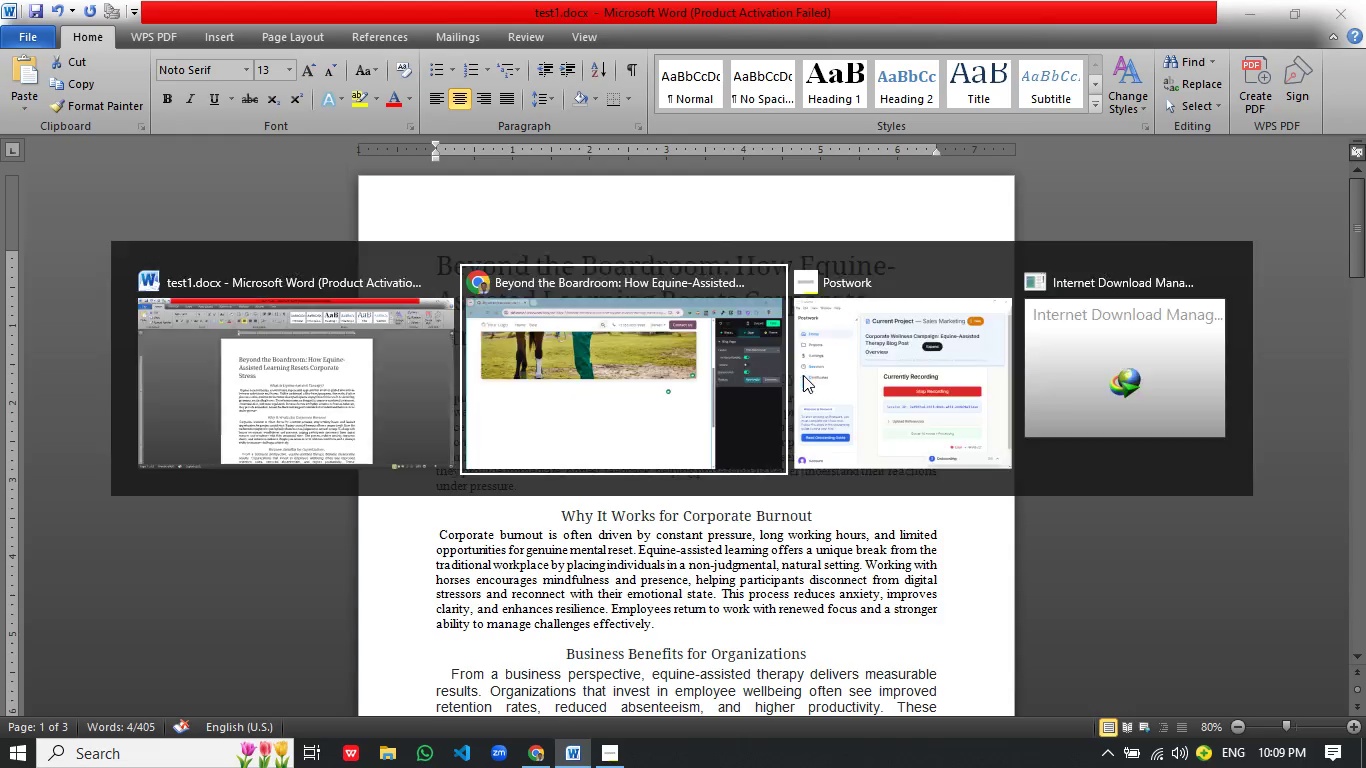 
key(Alt+AltLeft)
 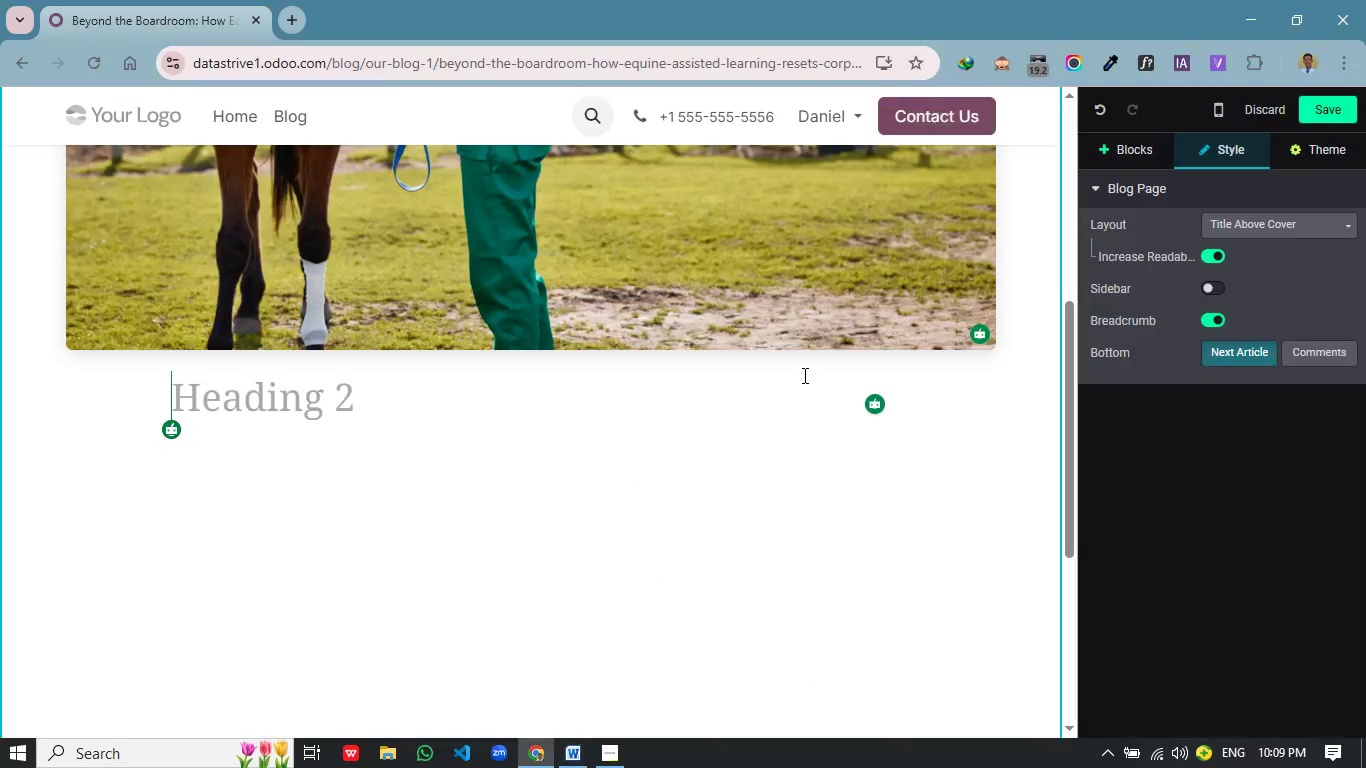 
key(Alt+Tab)
 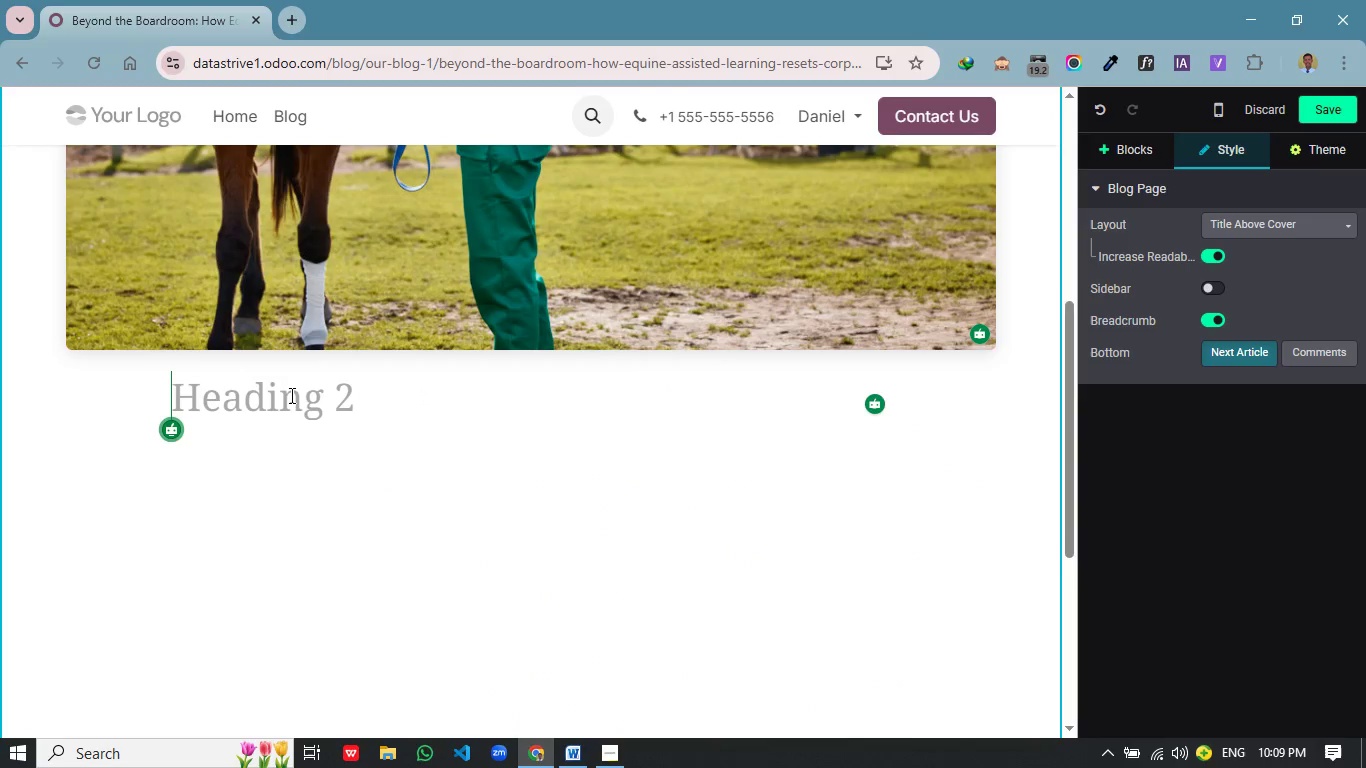 
key(Control+V)
 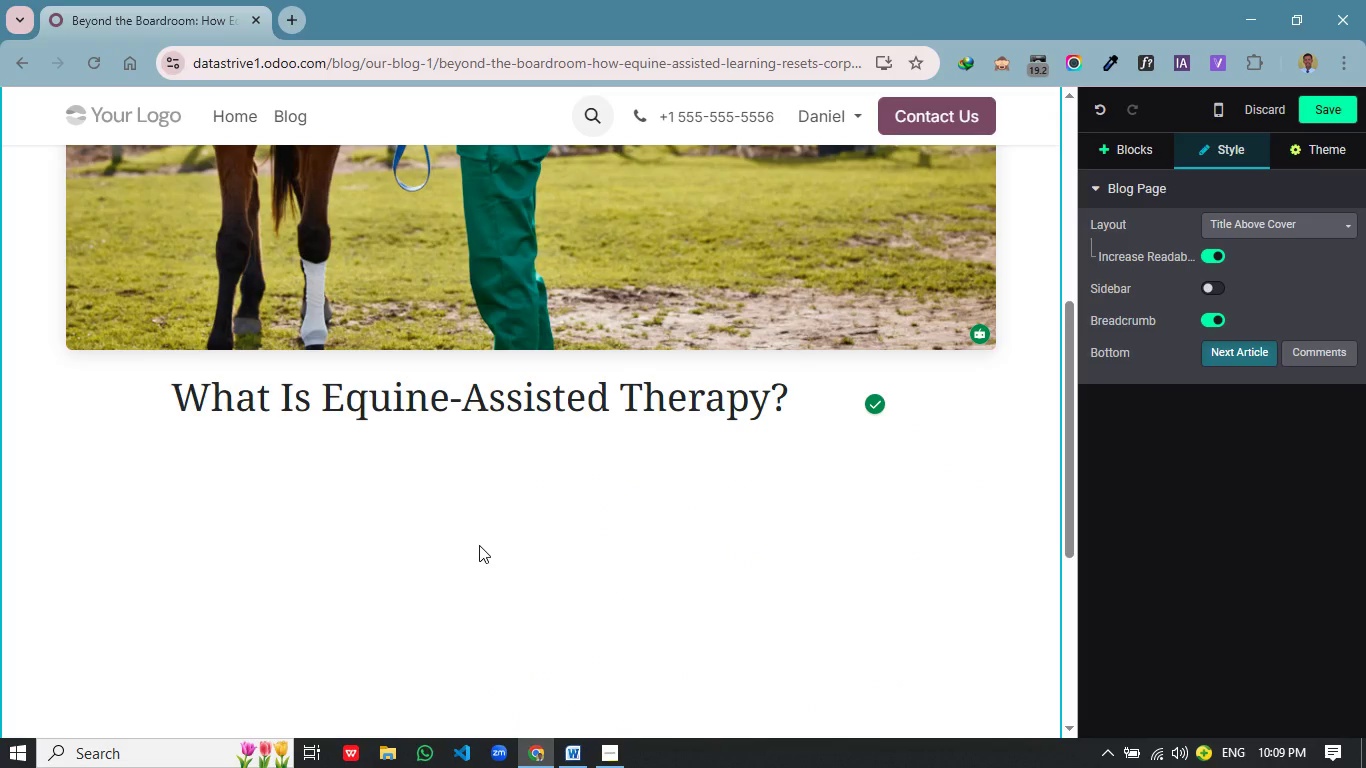 
left_click([431, 539])
 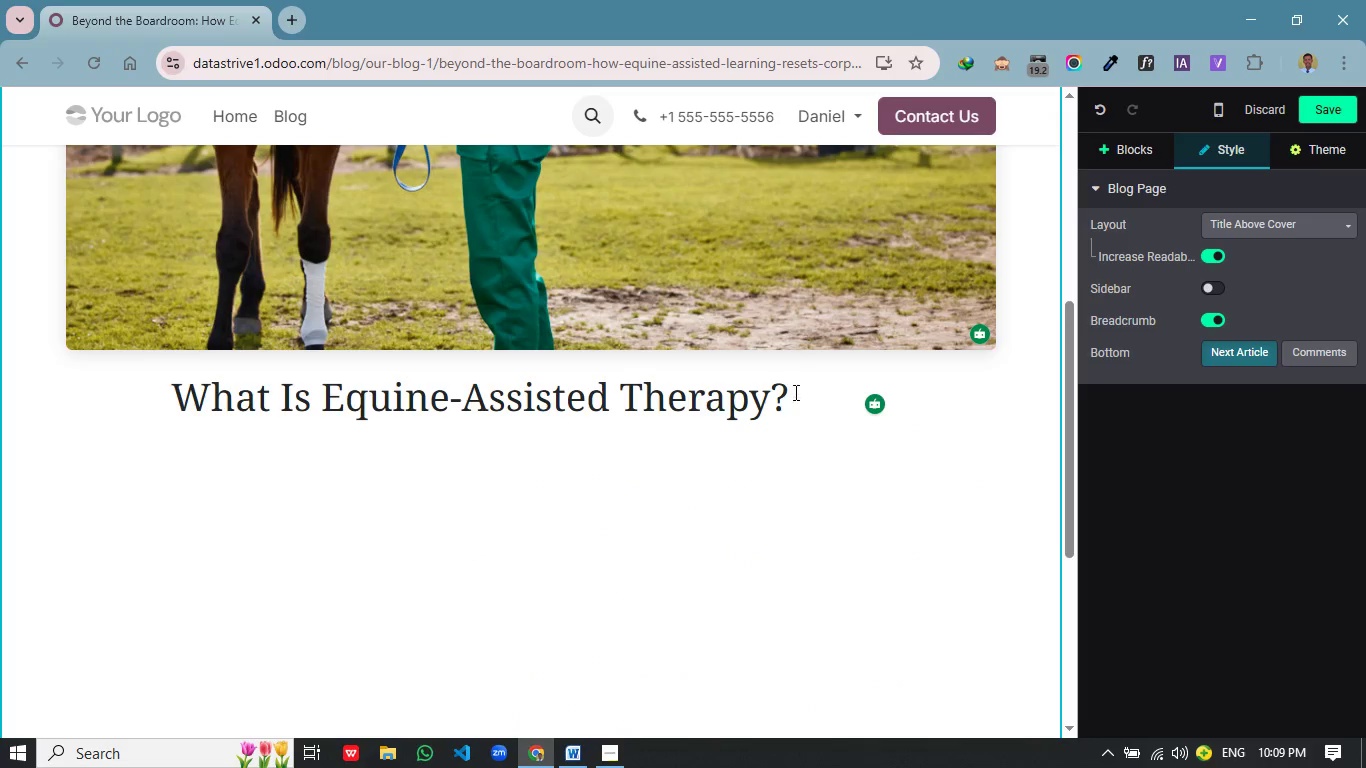 
left_click([794, 396])
 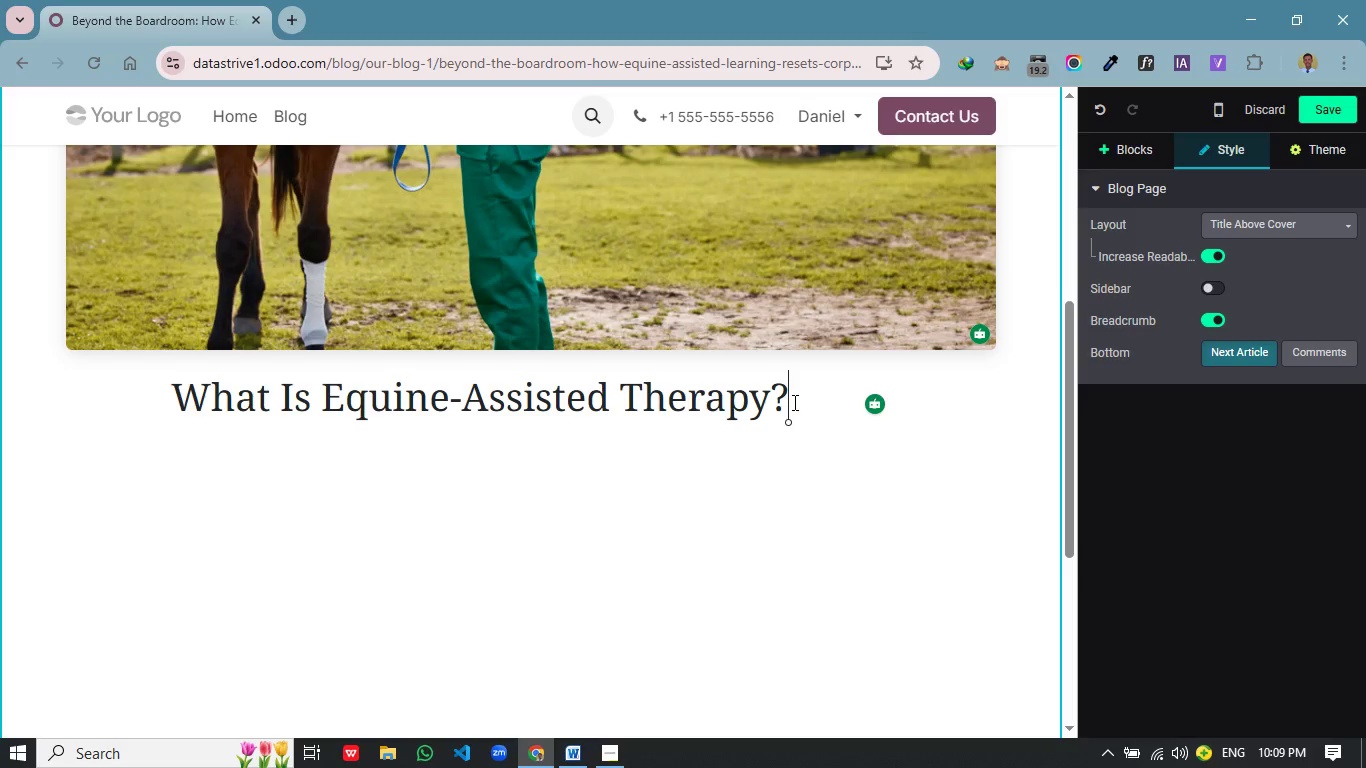 
key(Enter)
 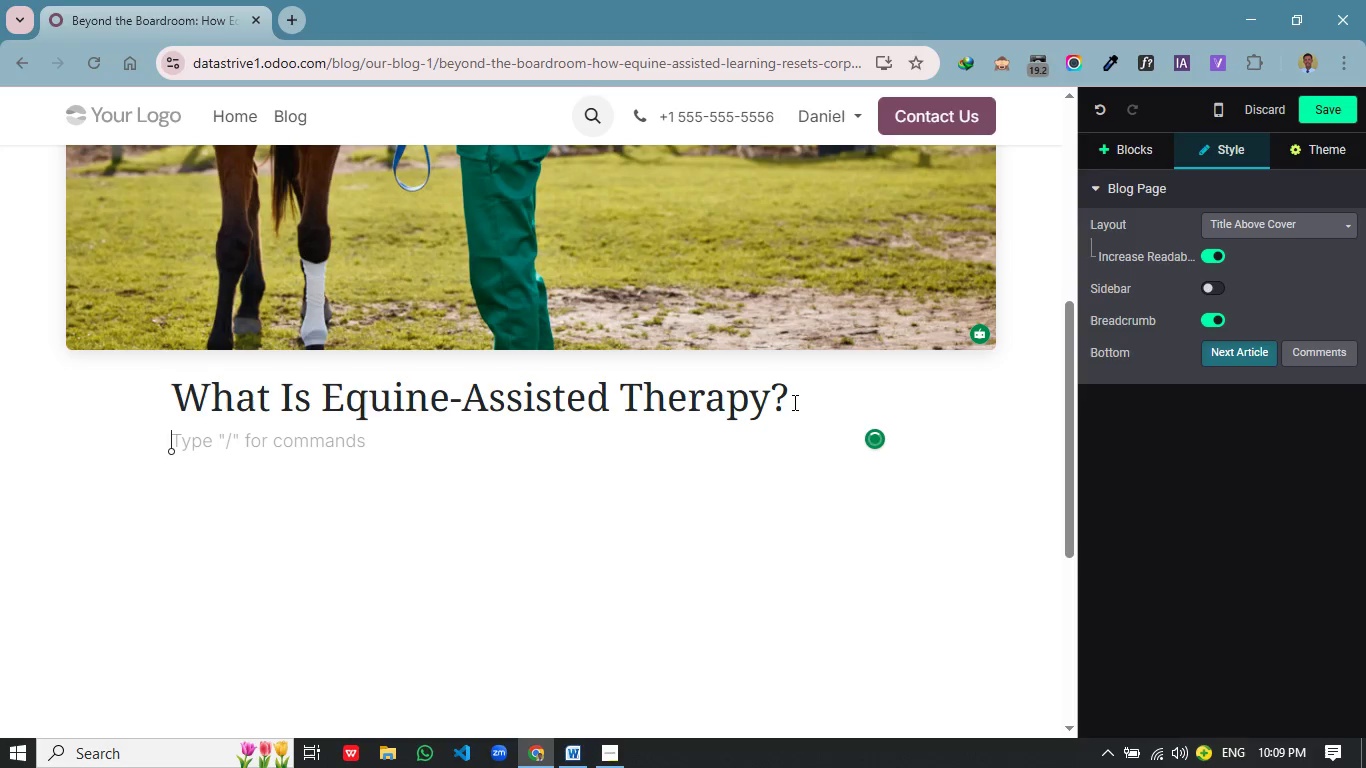 
key(Slash)
 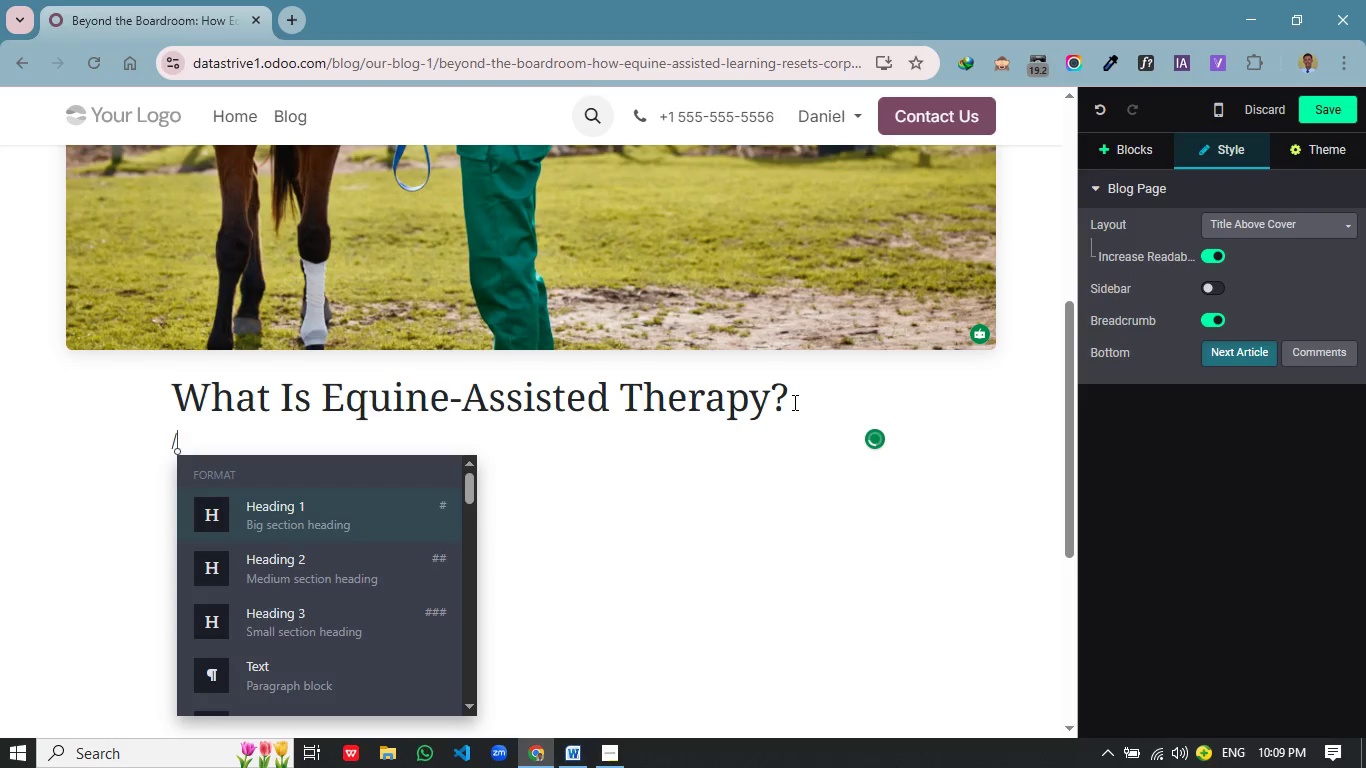 
key(P)
 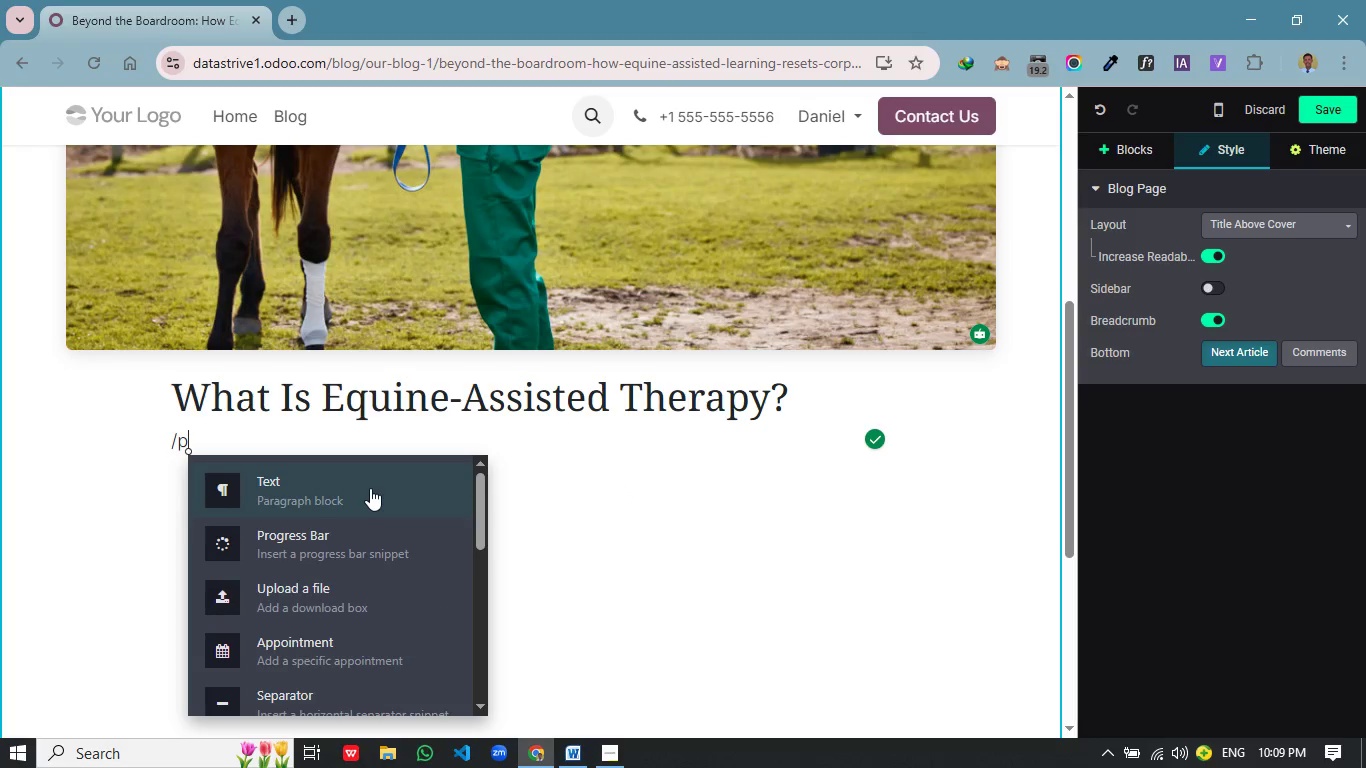 
wait(5.62)
 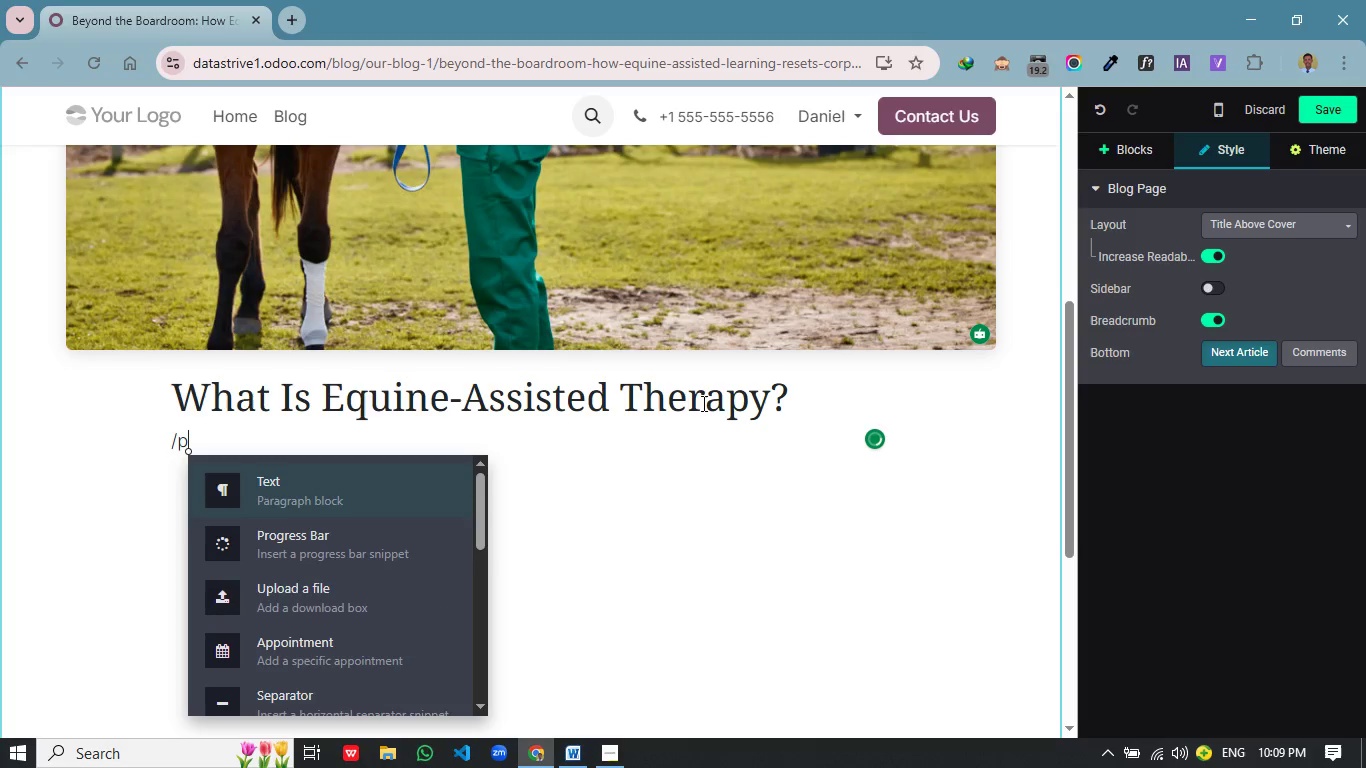 
key(Backspace)
 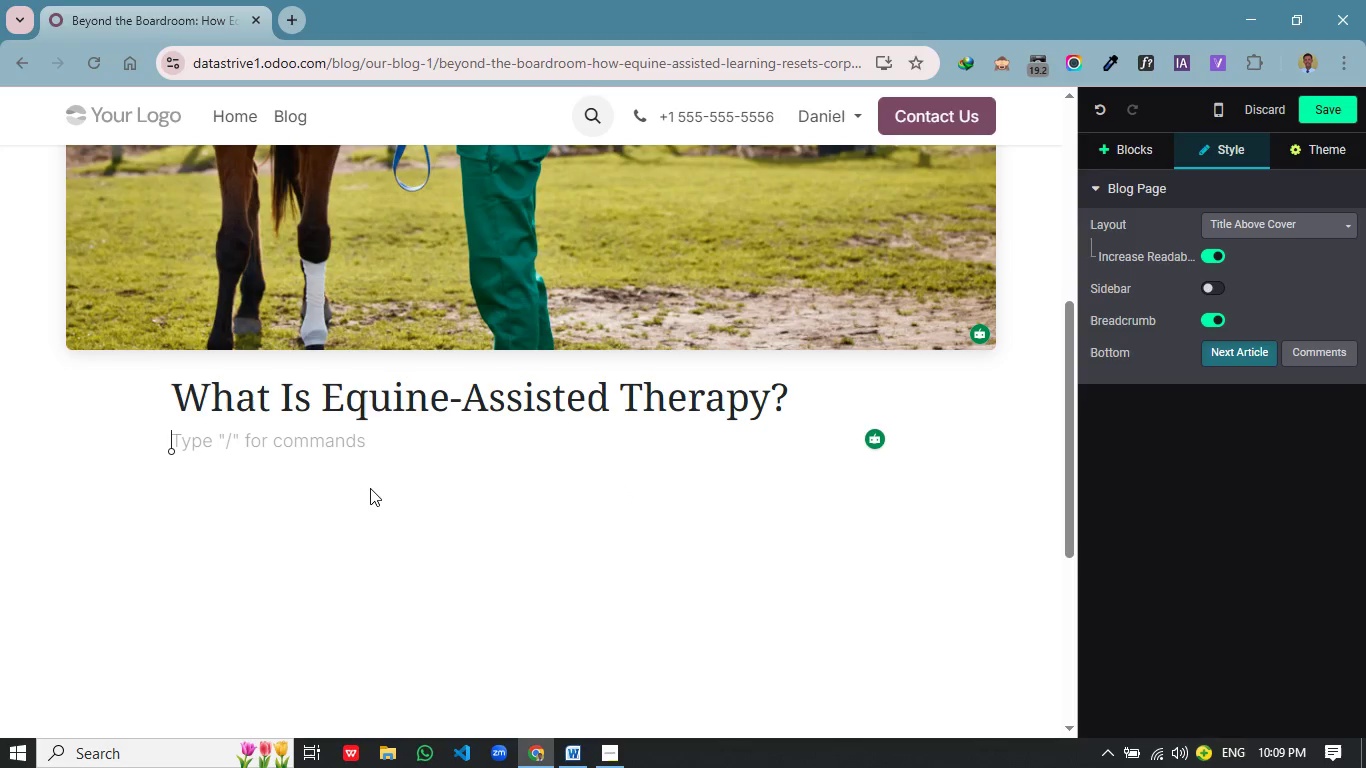 
key(Backspace)
 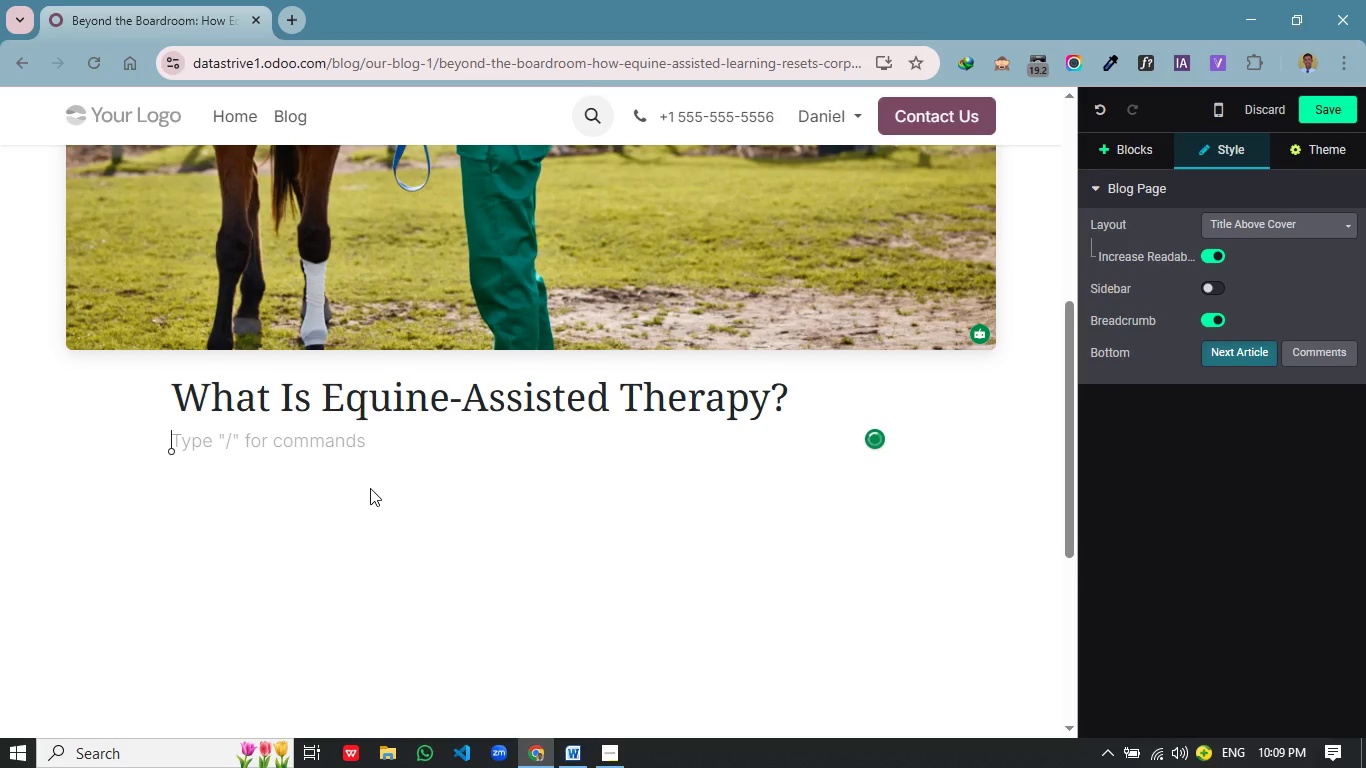 
key(Alt+Tab)
 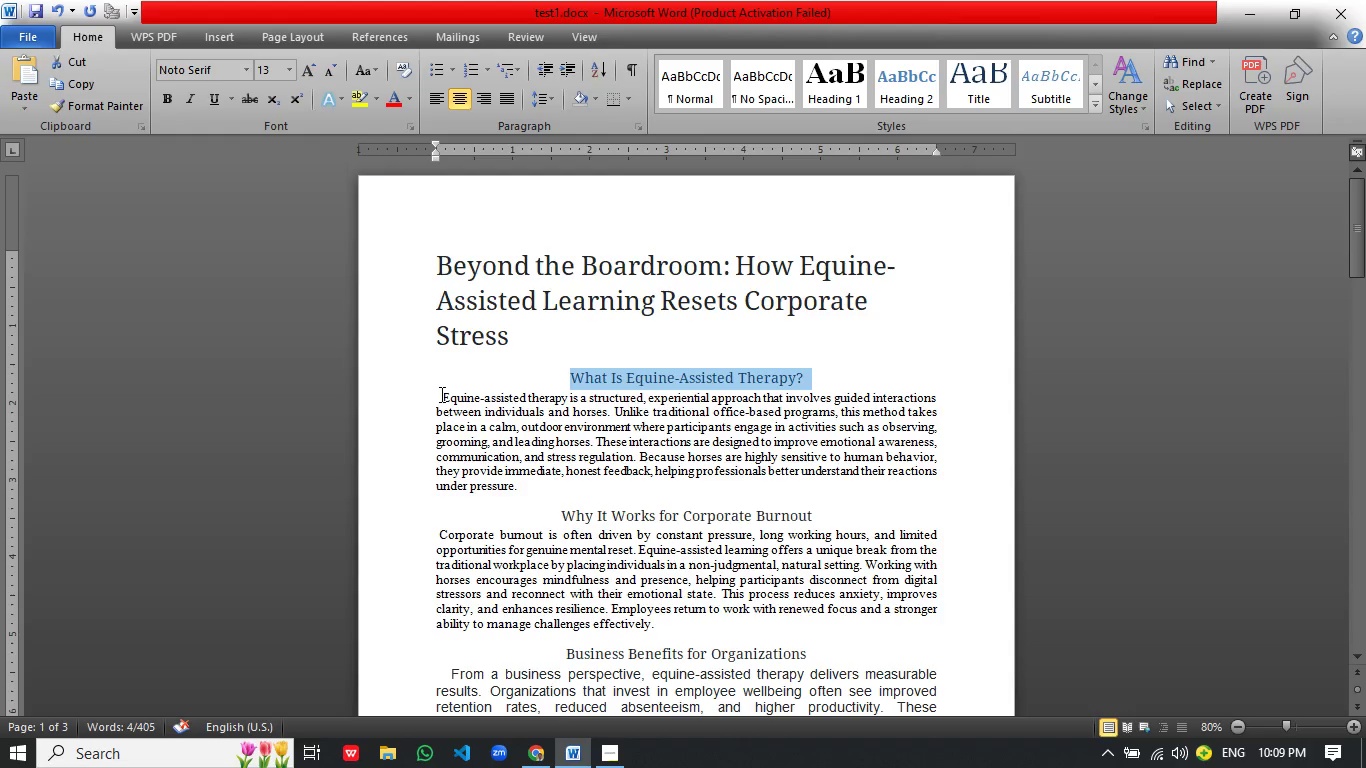 
left_click_drag(start_coordinate=[444, 394], to_coordinate=[525, 478])
 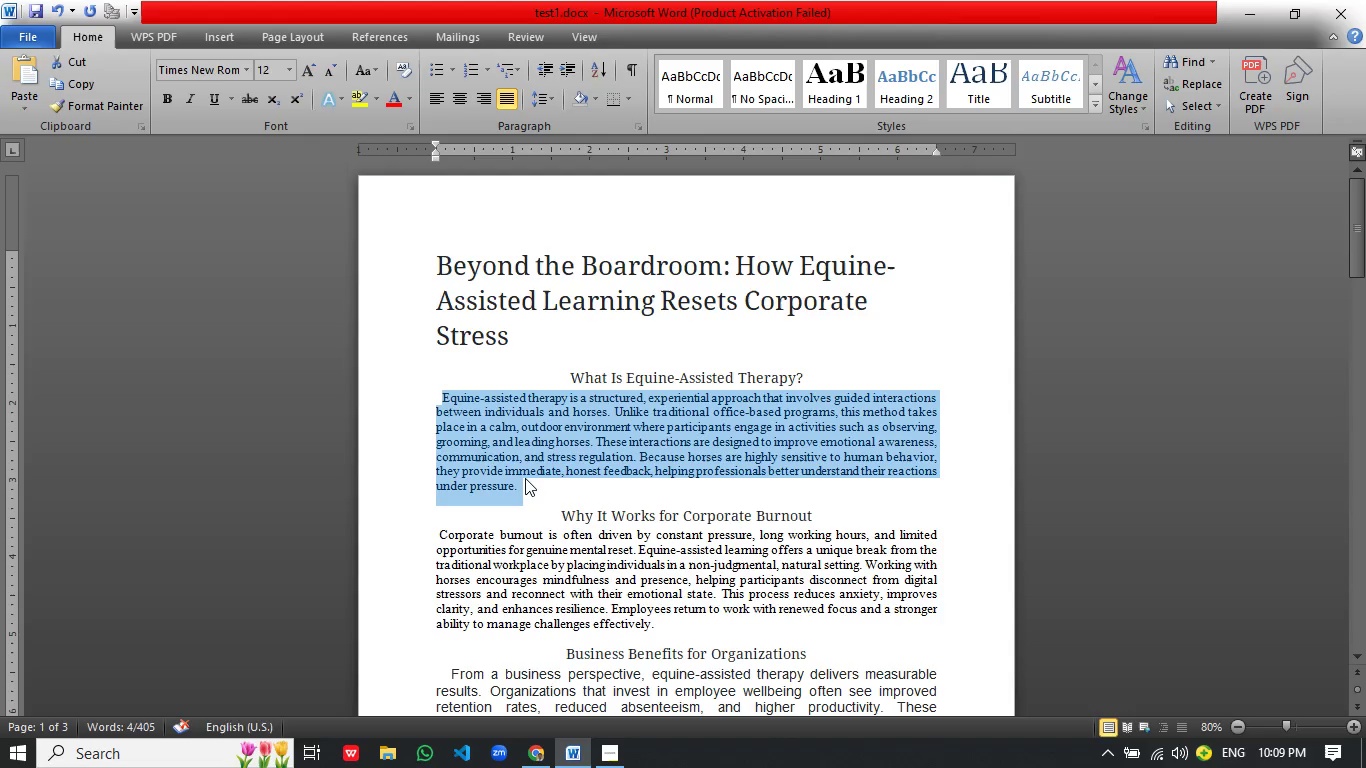 
key(Control+C)
 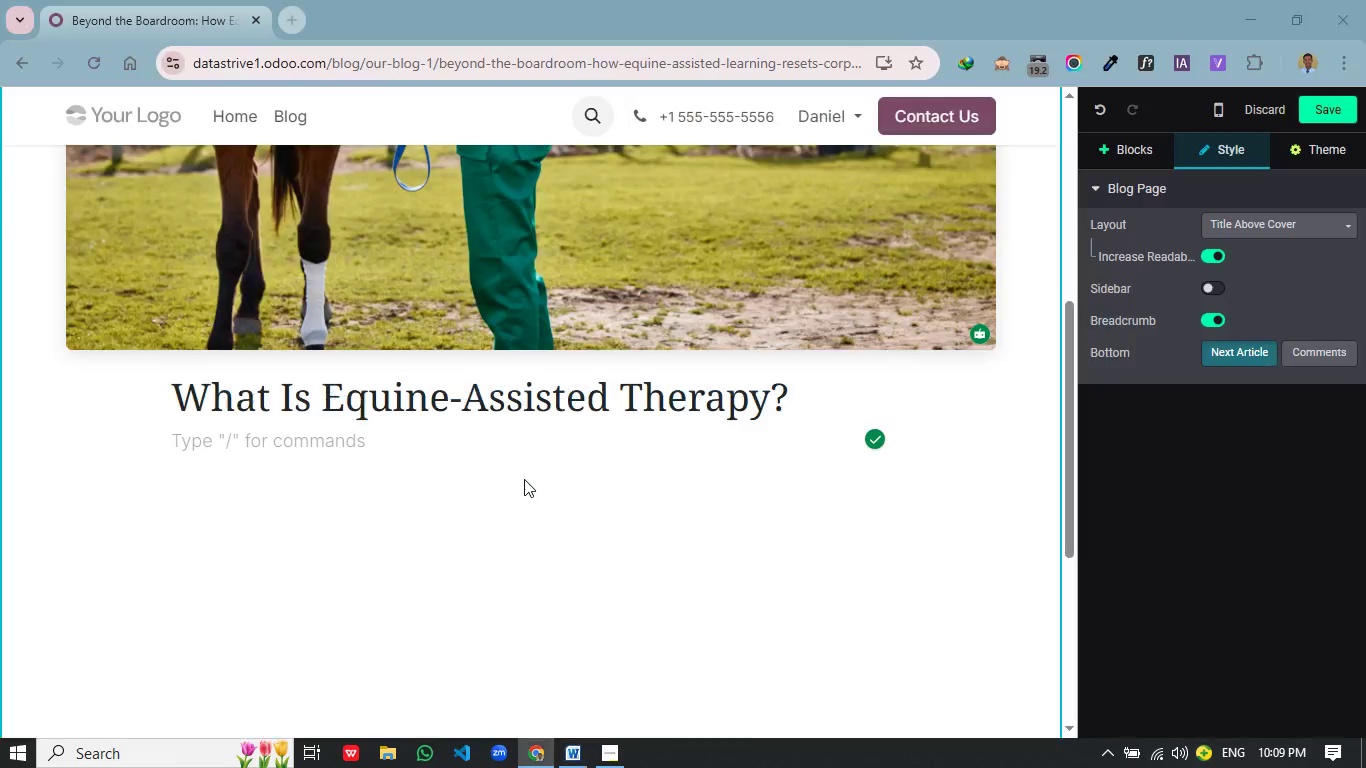 
key(Alt+Tab)
 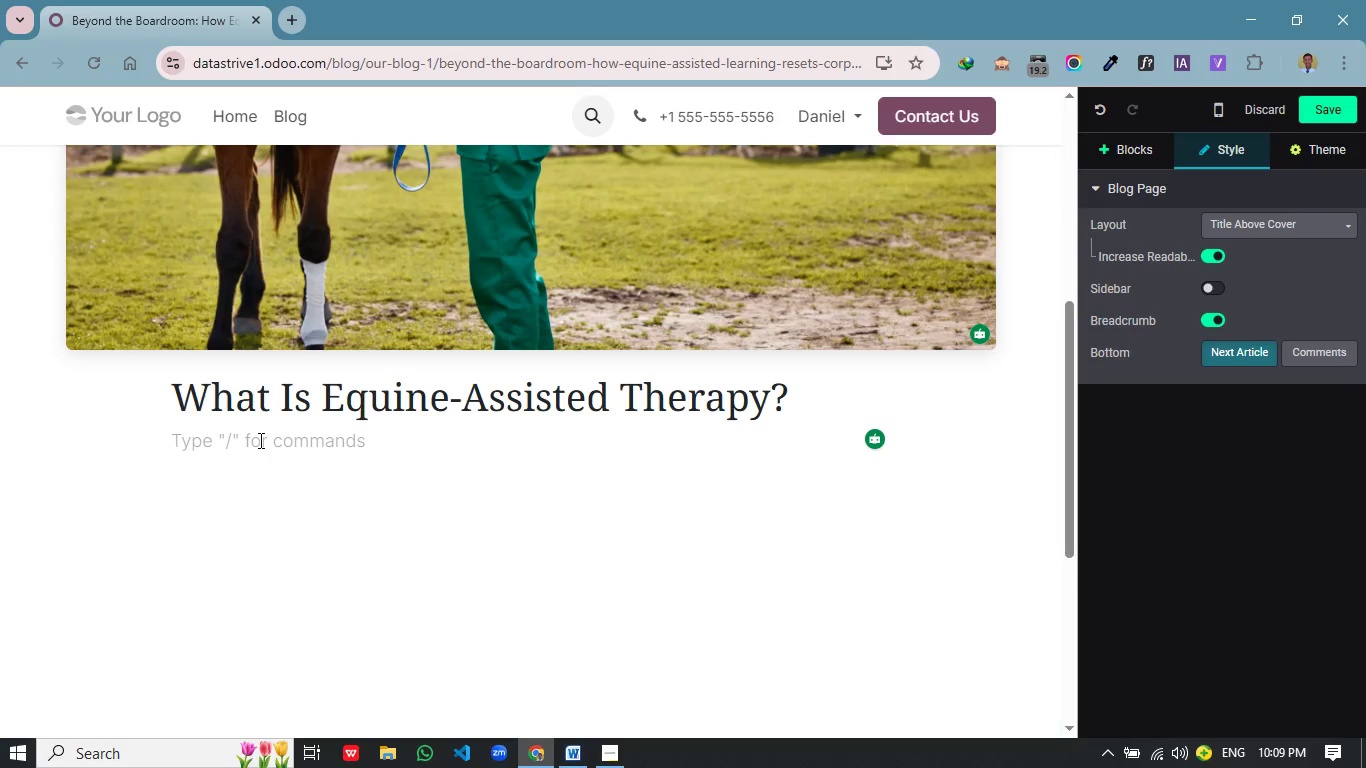 
key(Control+V)
 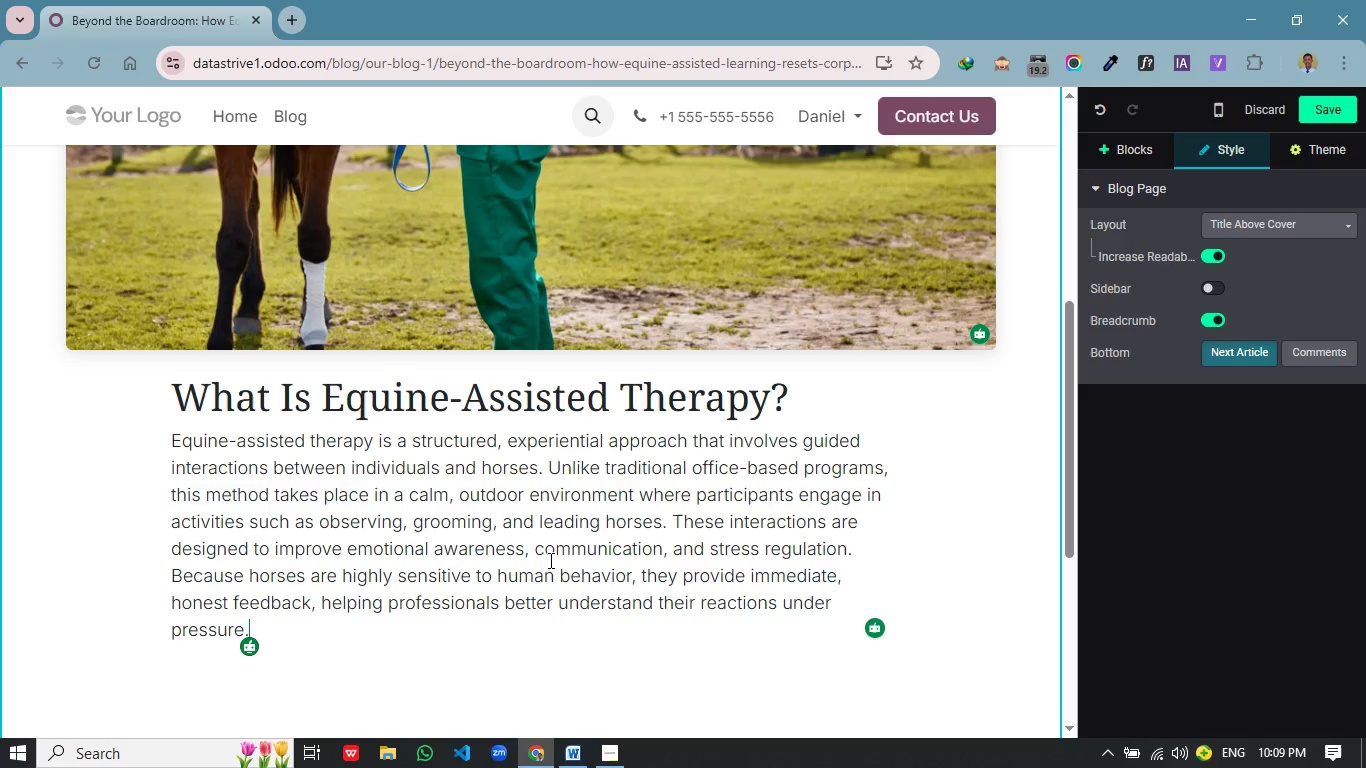 
left_click([549, 562])
 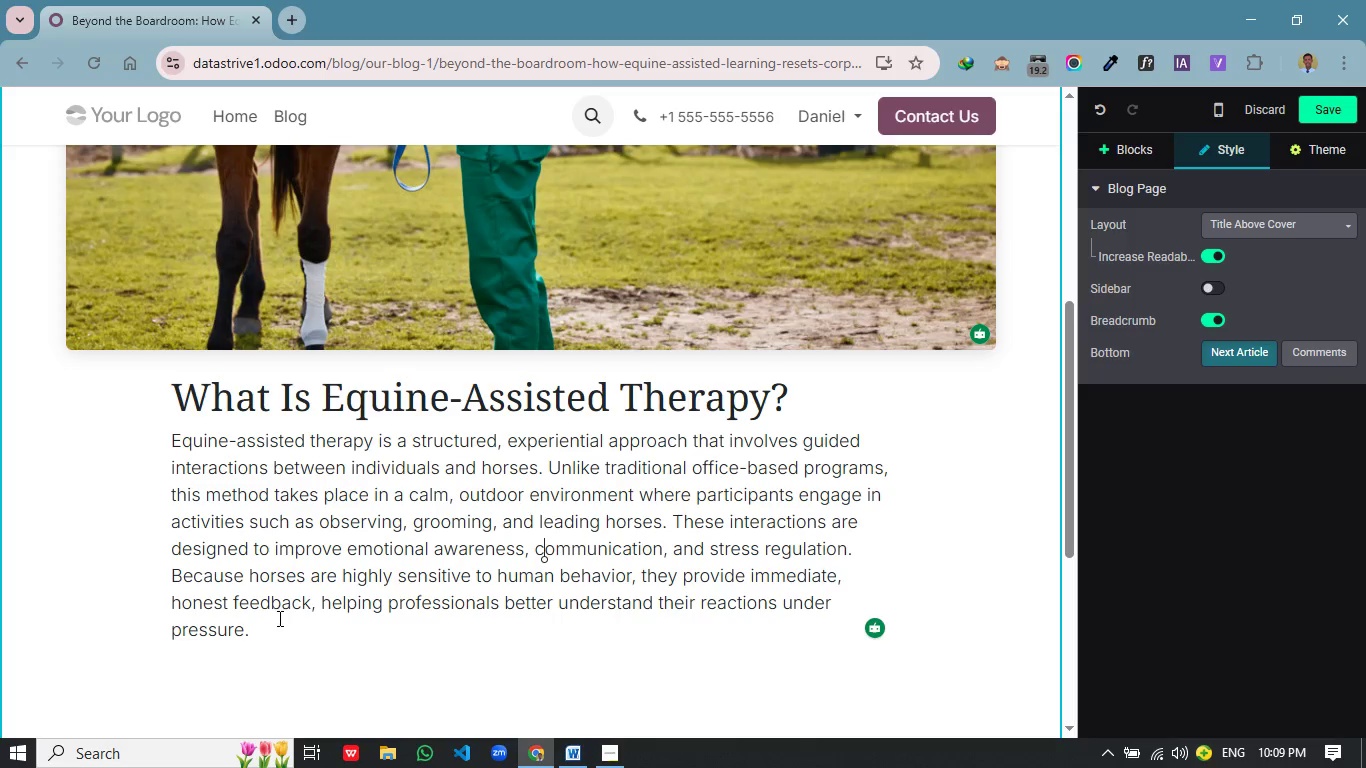 
left_click_drag(start_coordinate=[278, 619], to_coordinate=[165, 439])
 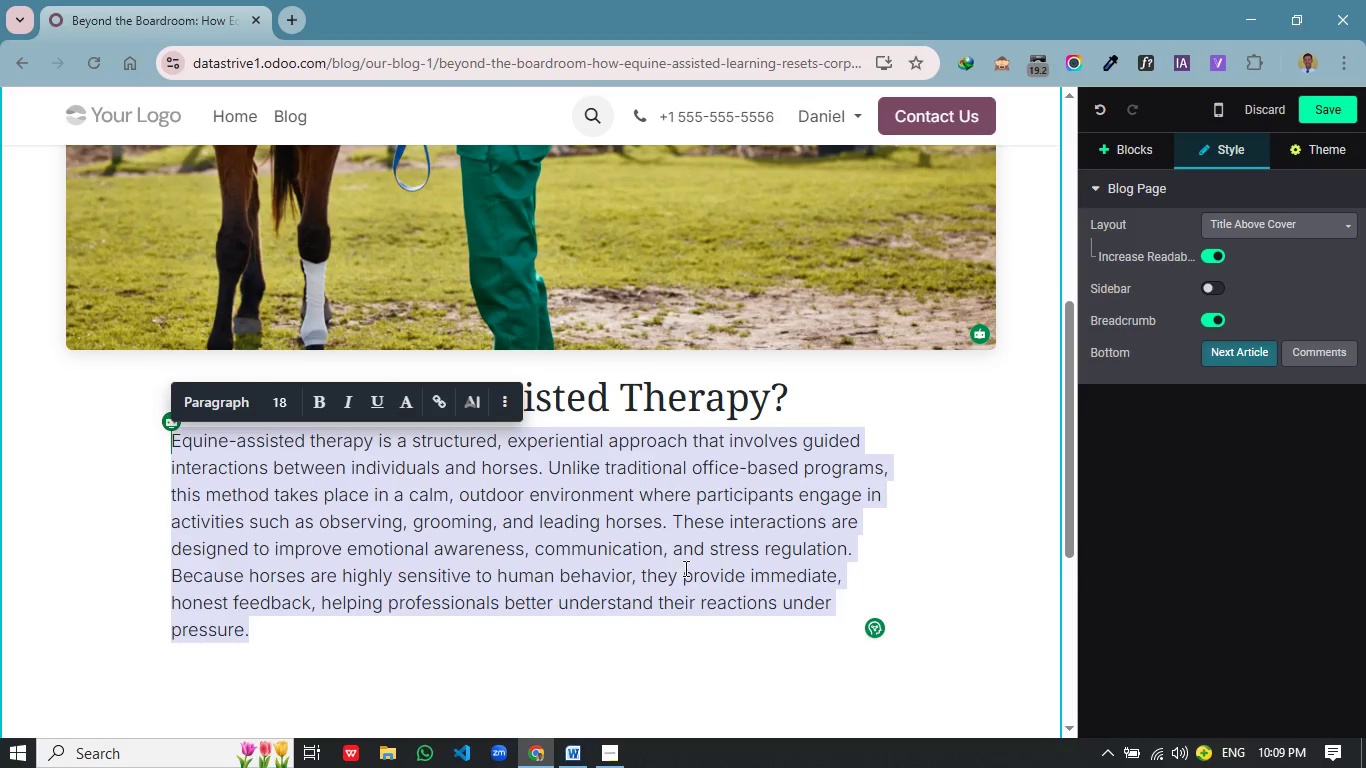 
left_click([678, 524])
 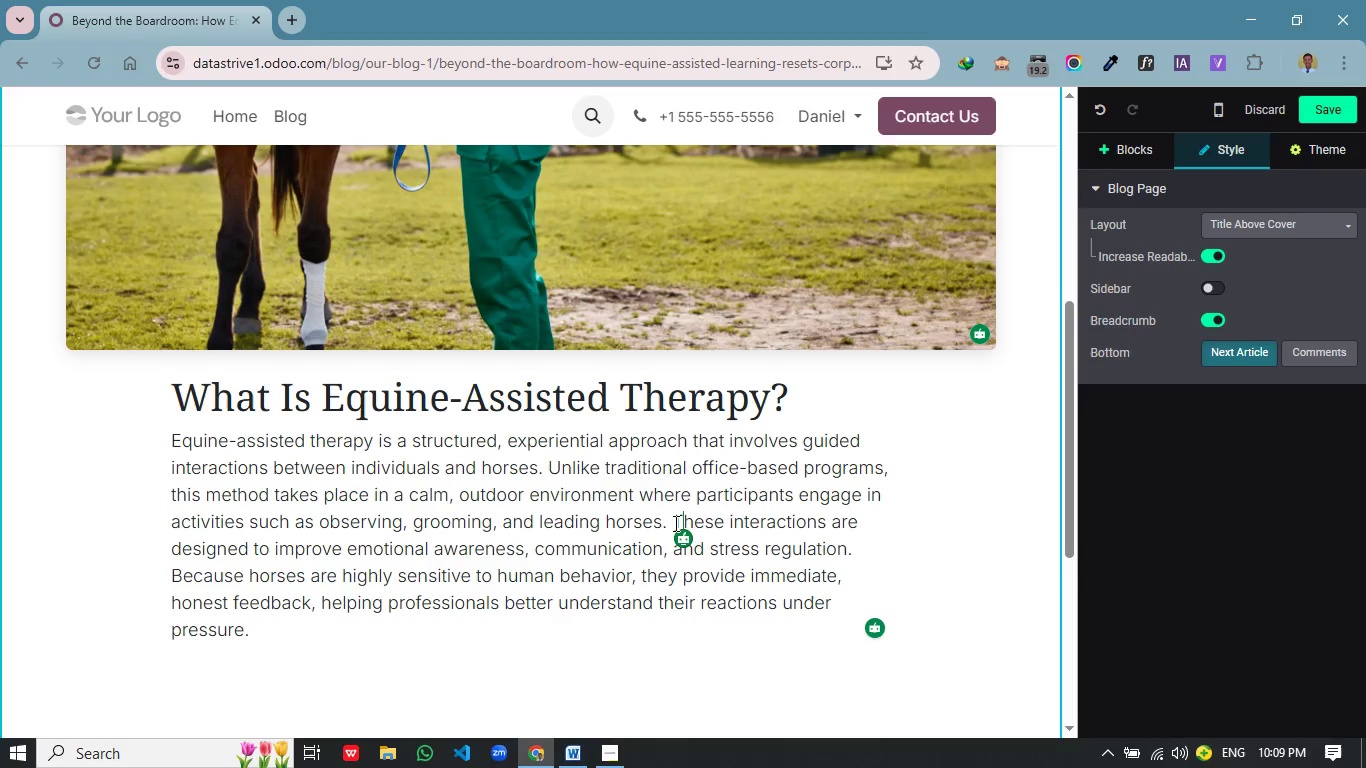 
left_click([674, 523])
 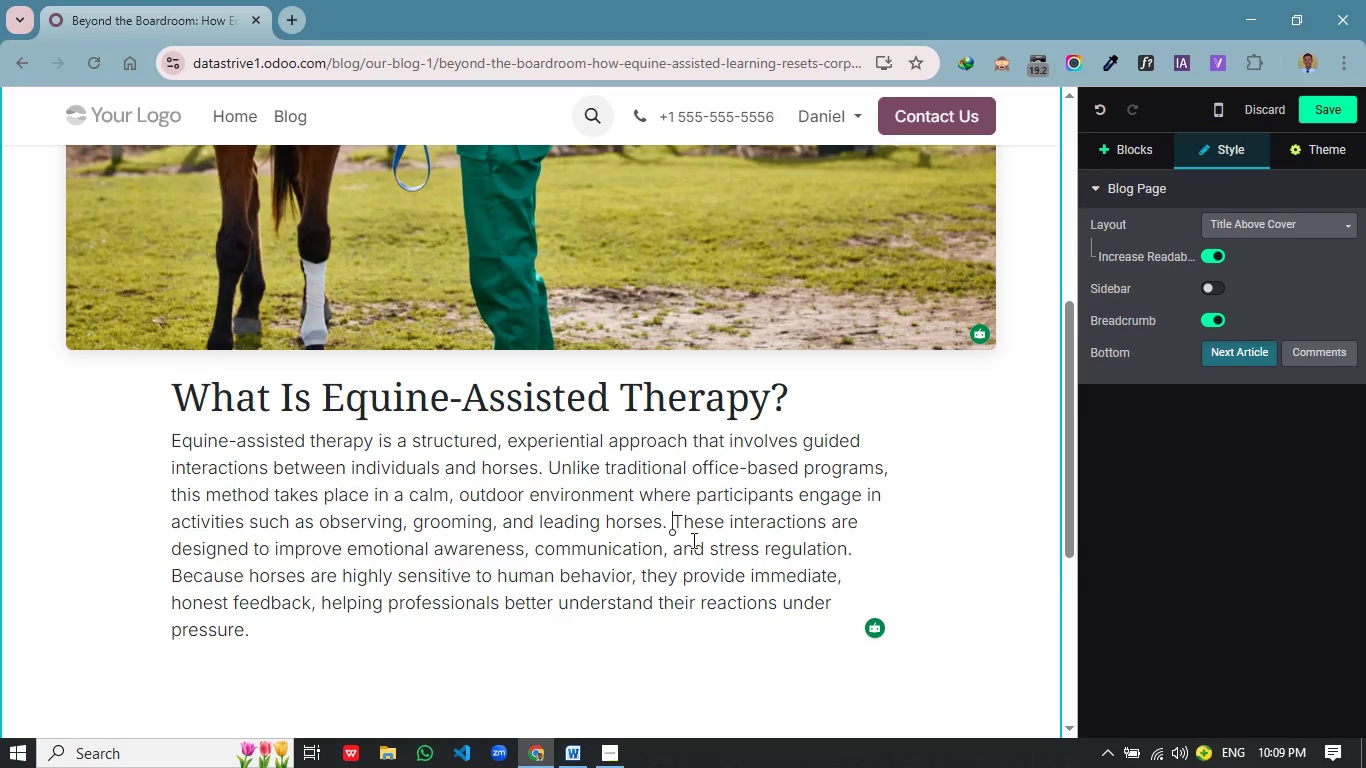 
key(Enter)
 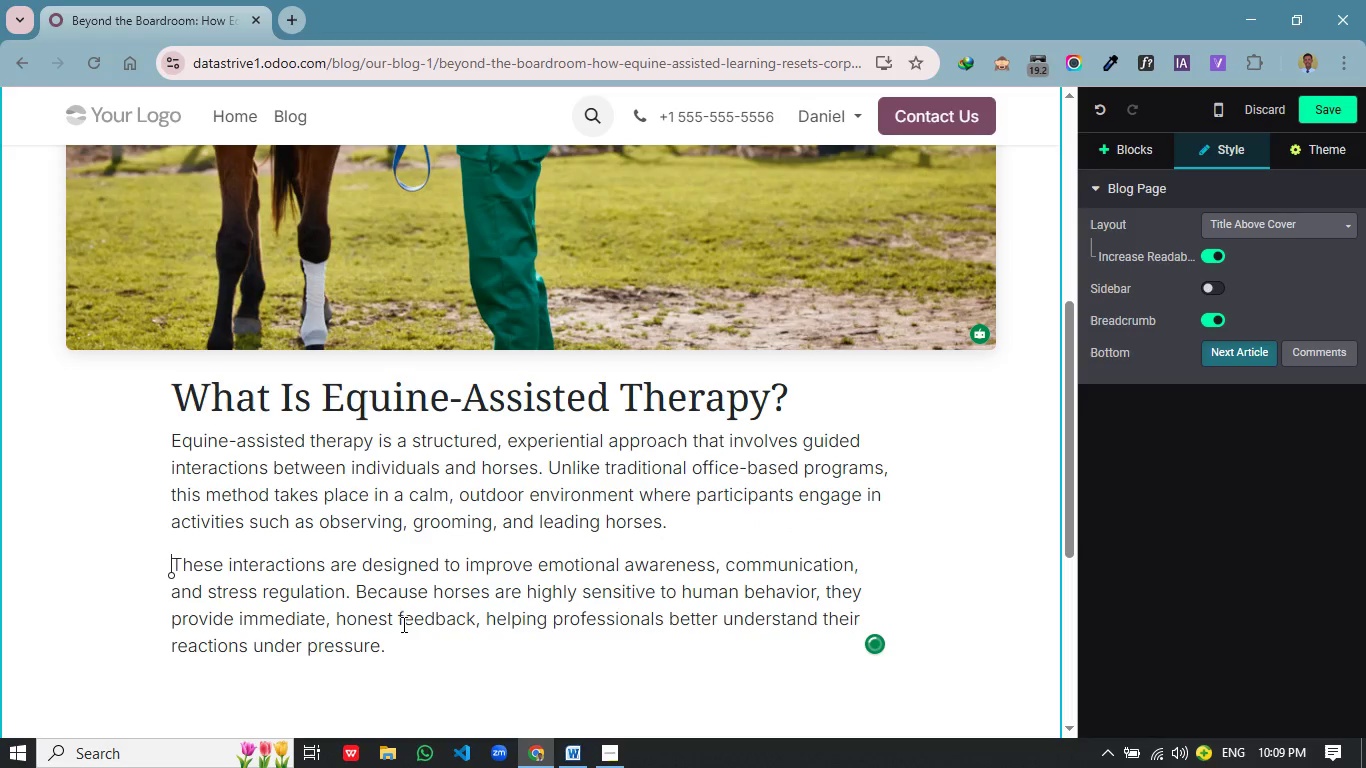 
left_click_drag(start_coordinate=[401, 648], to_coordinate=[167, 440])
 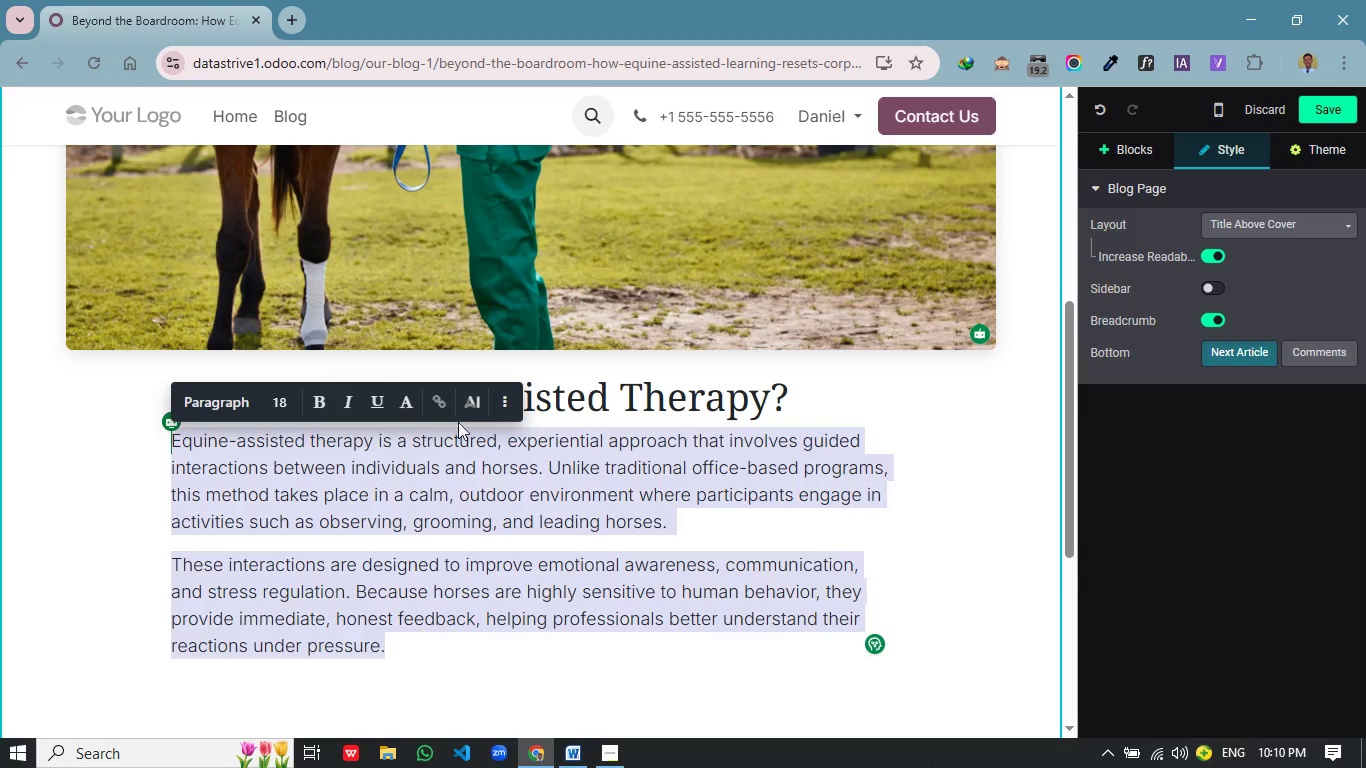 
left_click([507, 400])
 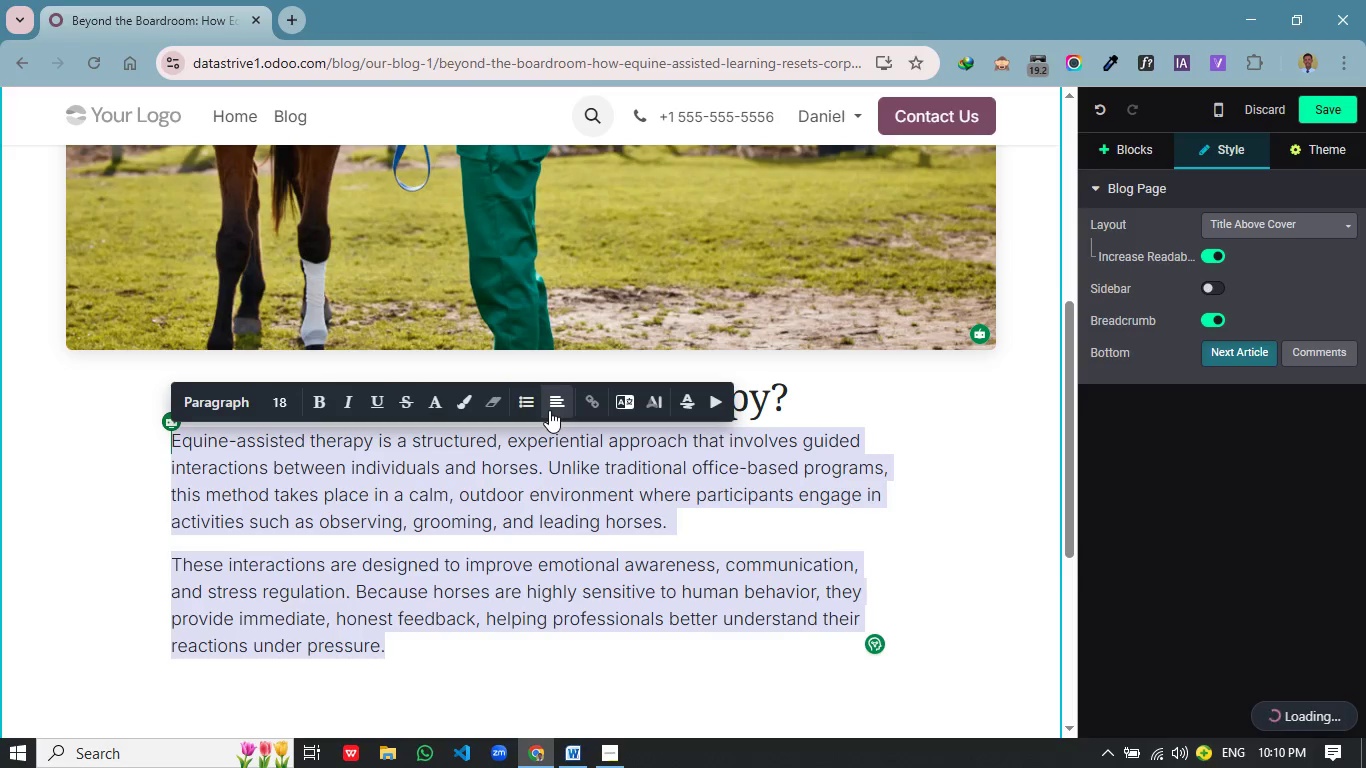 
left_click([549, 410])
 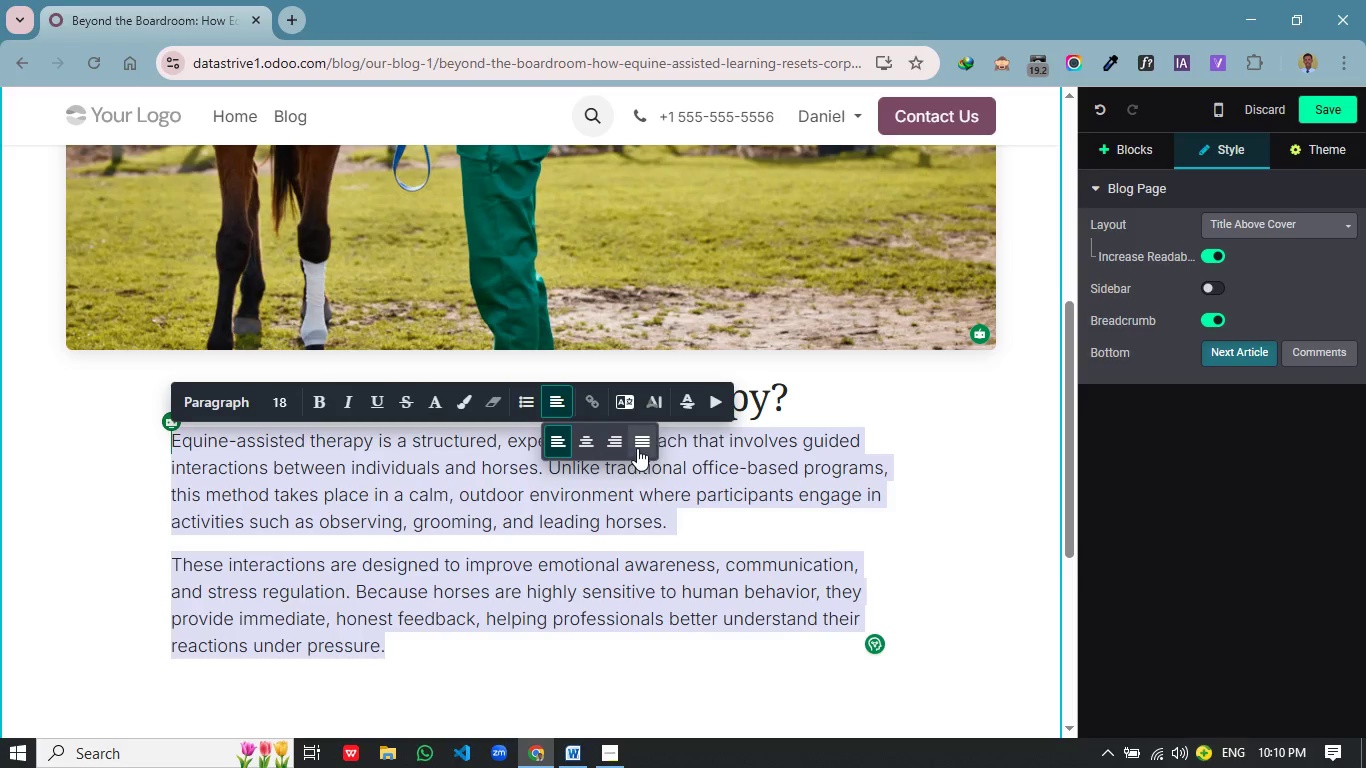 
left_click([637, 448])
 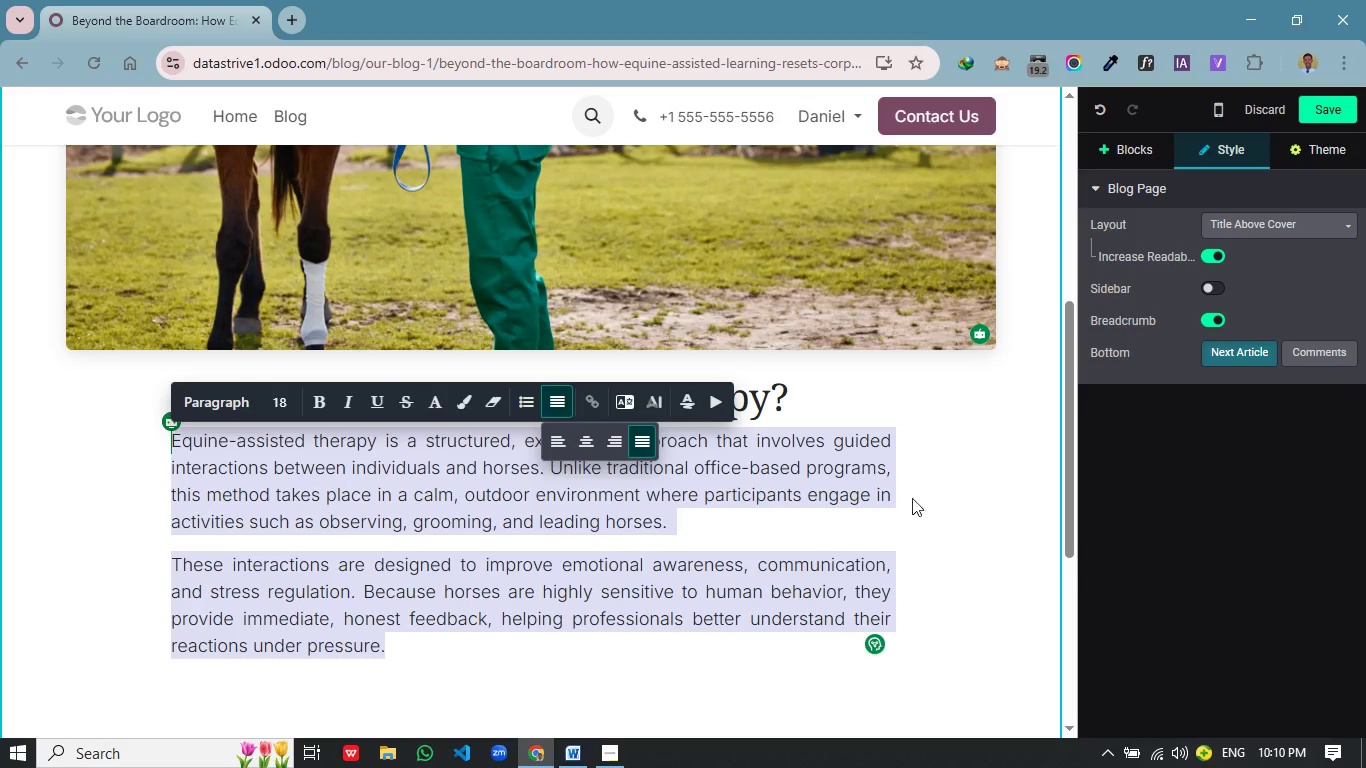 
left_click([756, 530])
 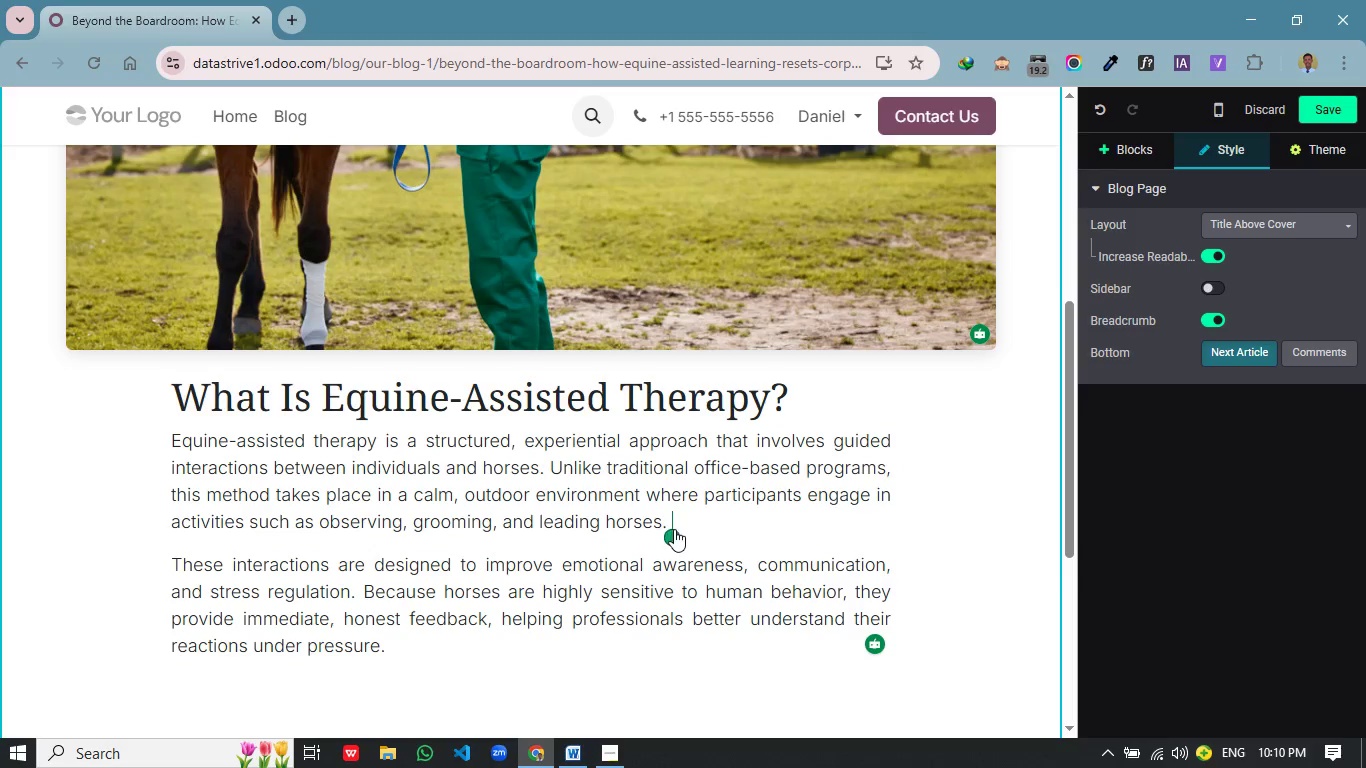 
scroll: coordinate [670, 535], scroll_direction: down, amount: 1.0
 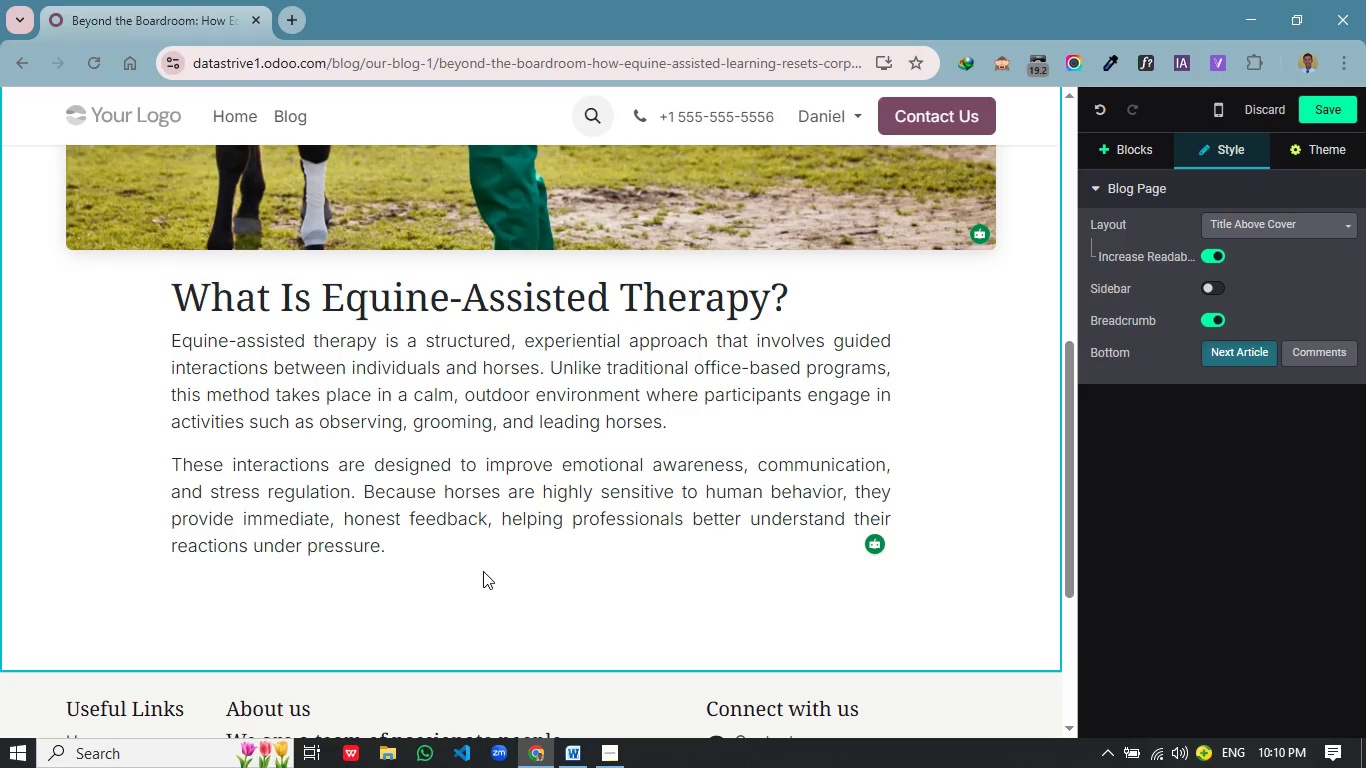 
left_click([483, 571])
 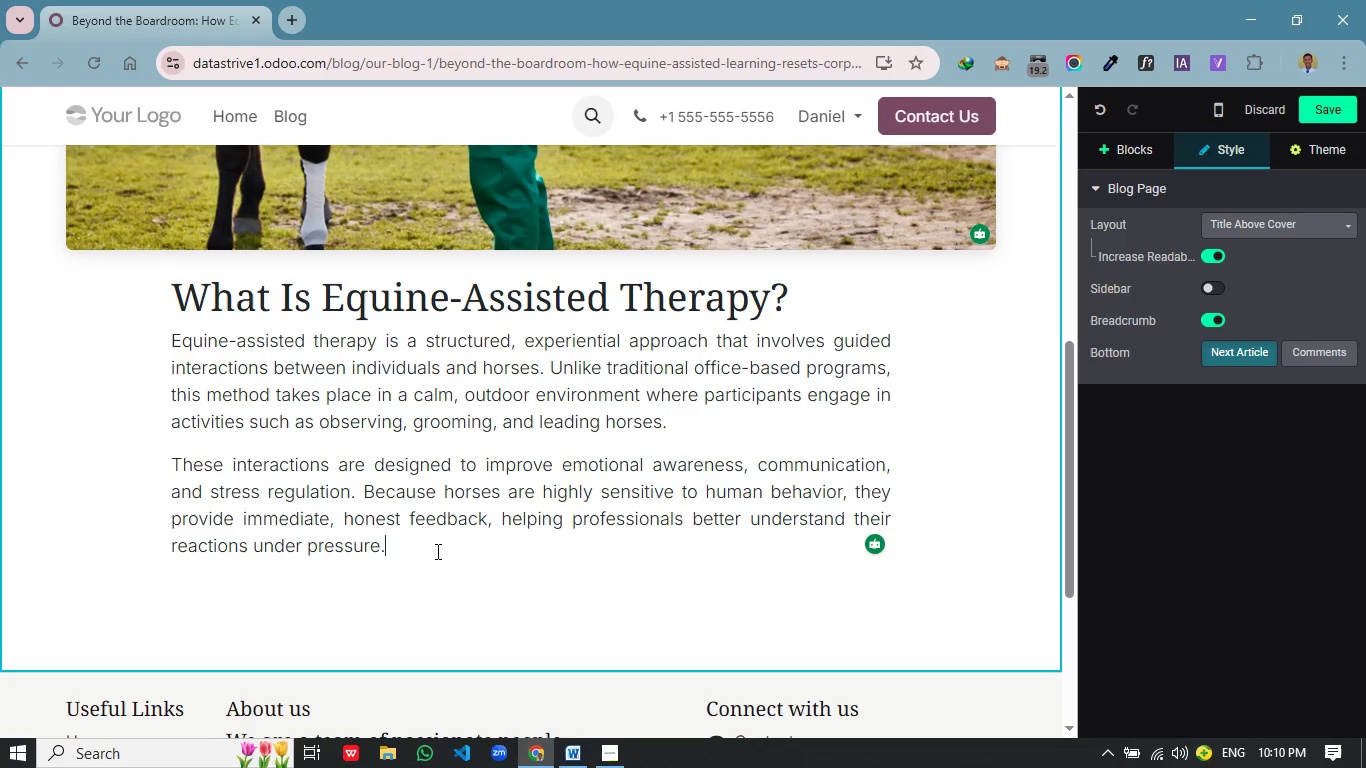 
left_click([436, 551])
 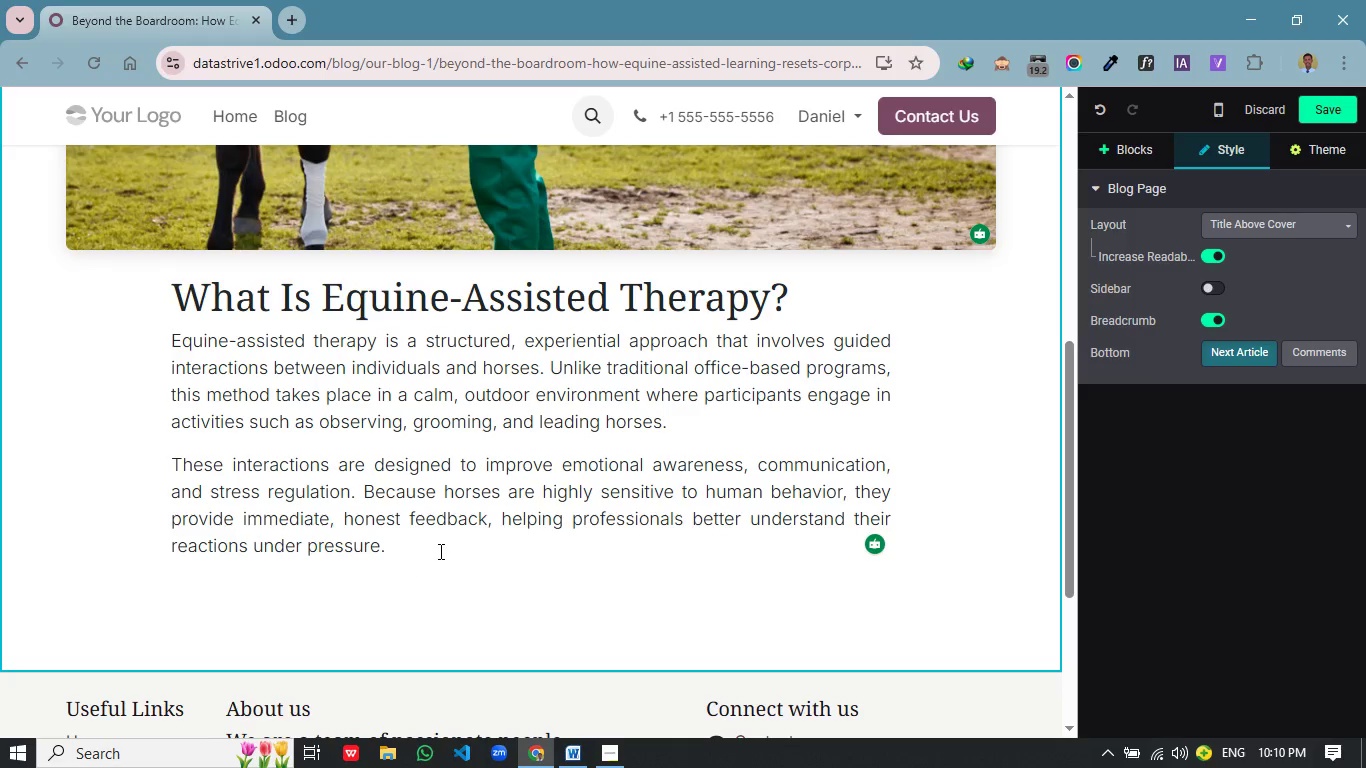 
wait(9.92)
 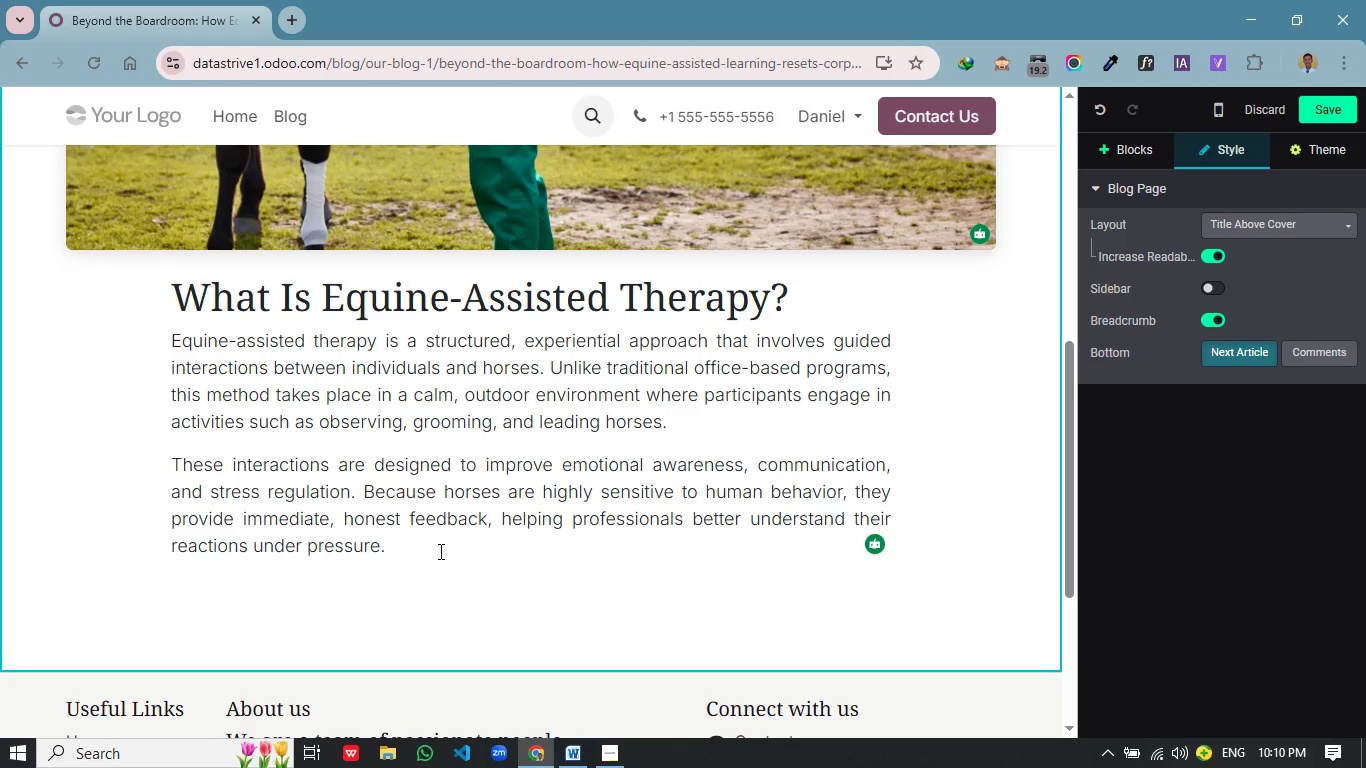 
key(Enter)
 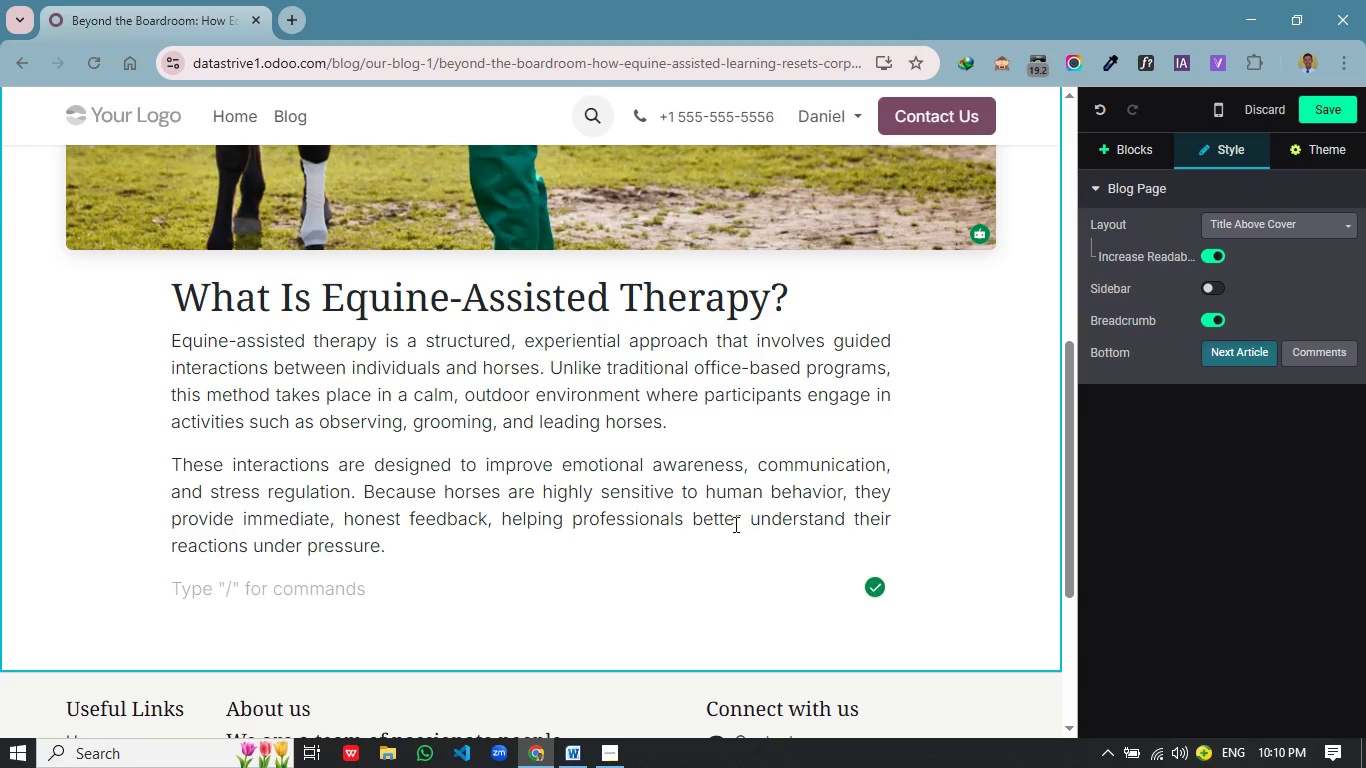 
key(Backspace)
 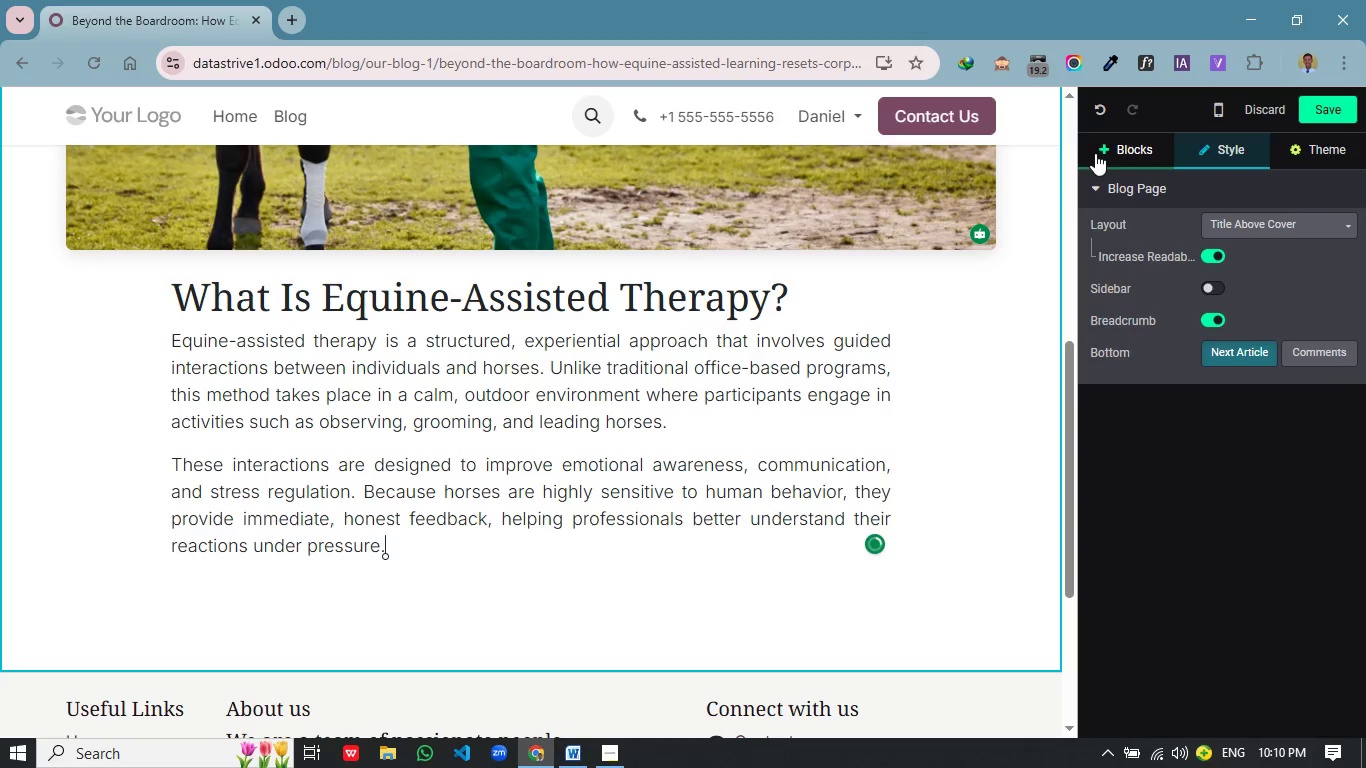 
left_click([1124, 151])
 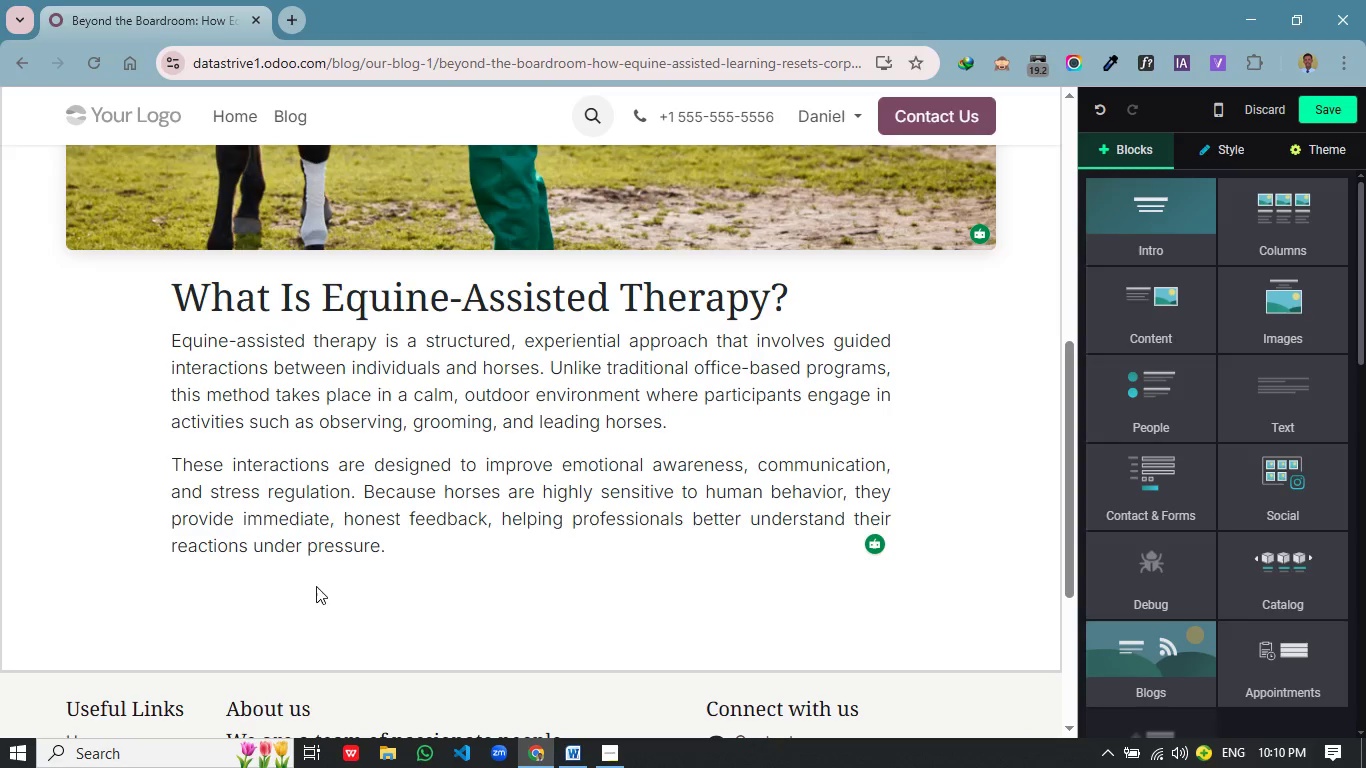 
left_click([454, 538])
 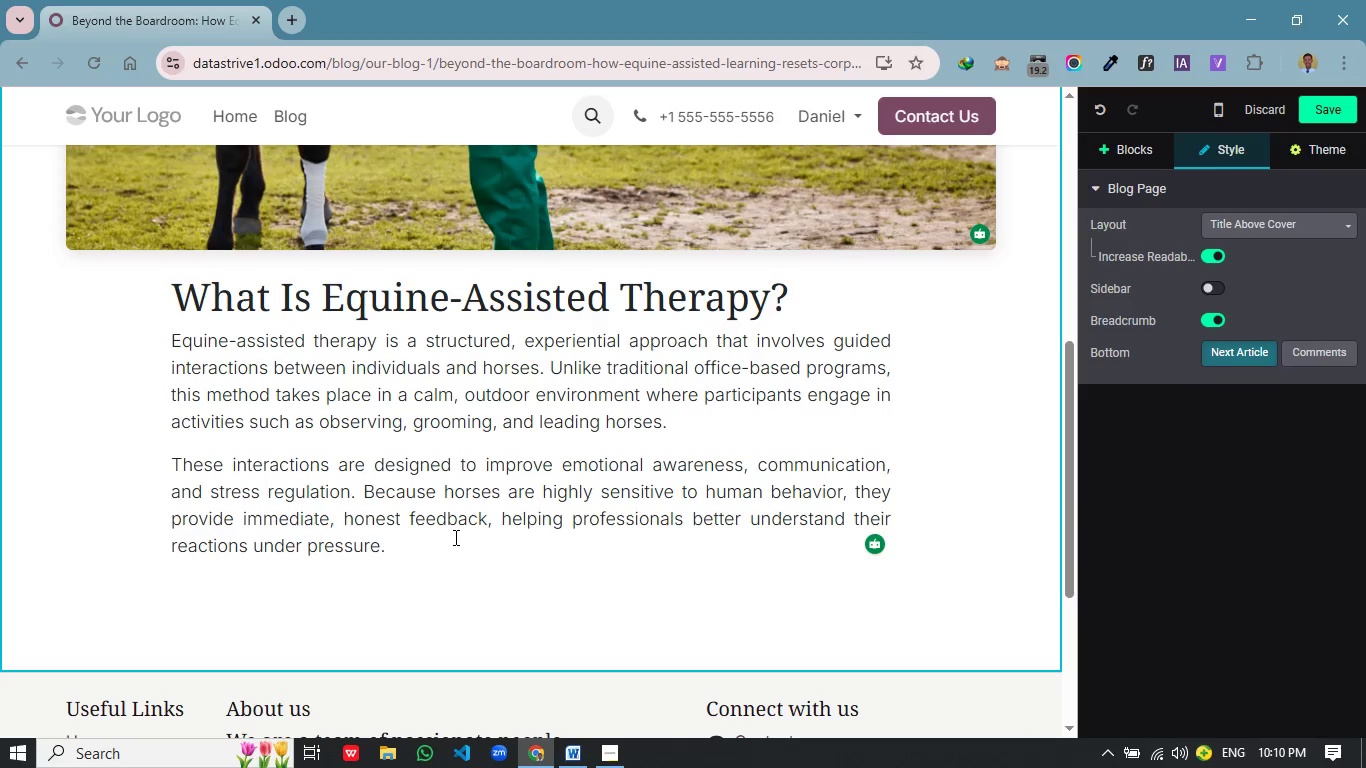 
key(Enter)
 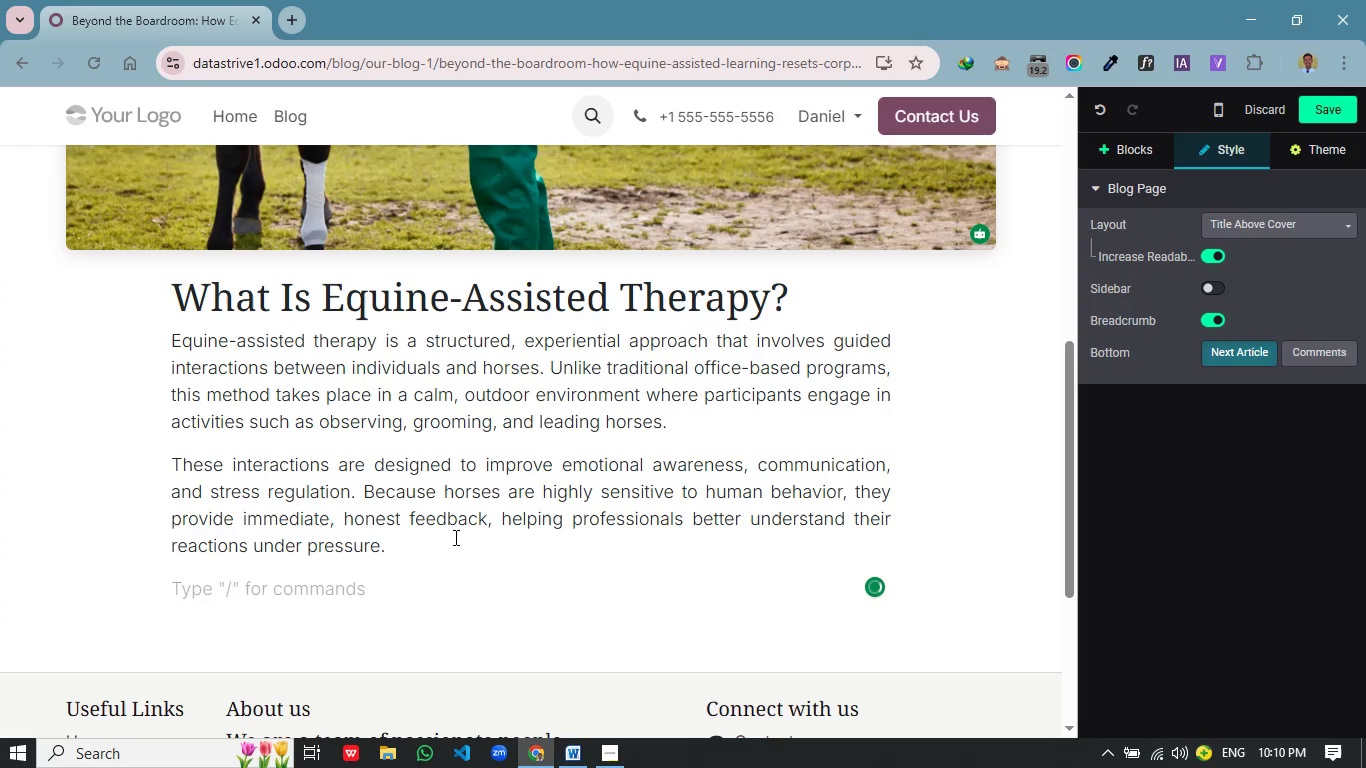 
type(me)
key(Backspace)
type(i)
key(Backspace)
type(e)
key(Backspace)
key(Backspace)
type(/me)
 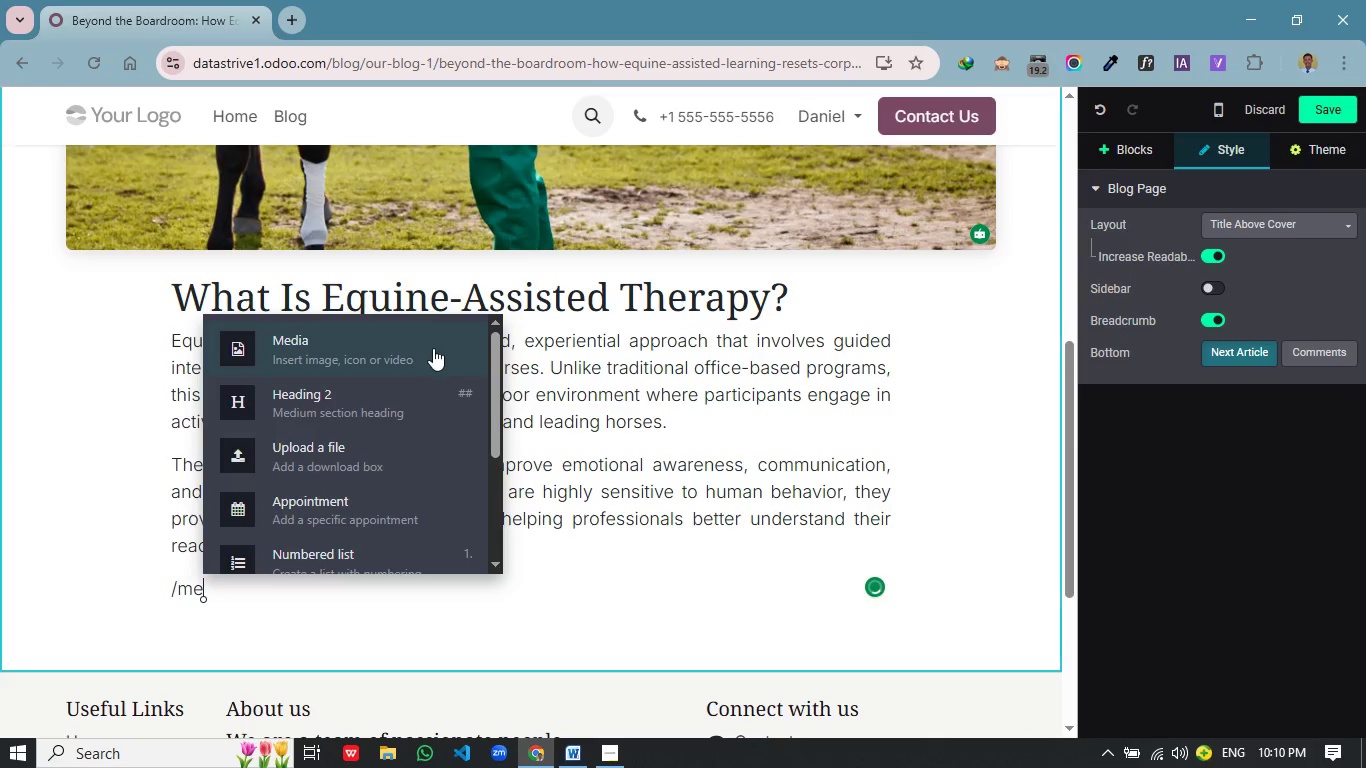 
left_click([361, 342])
 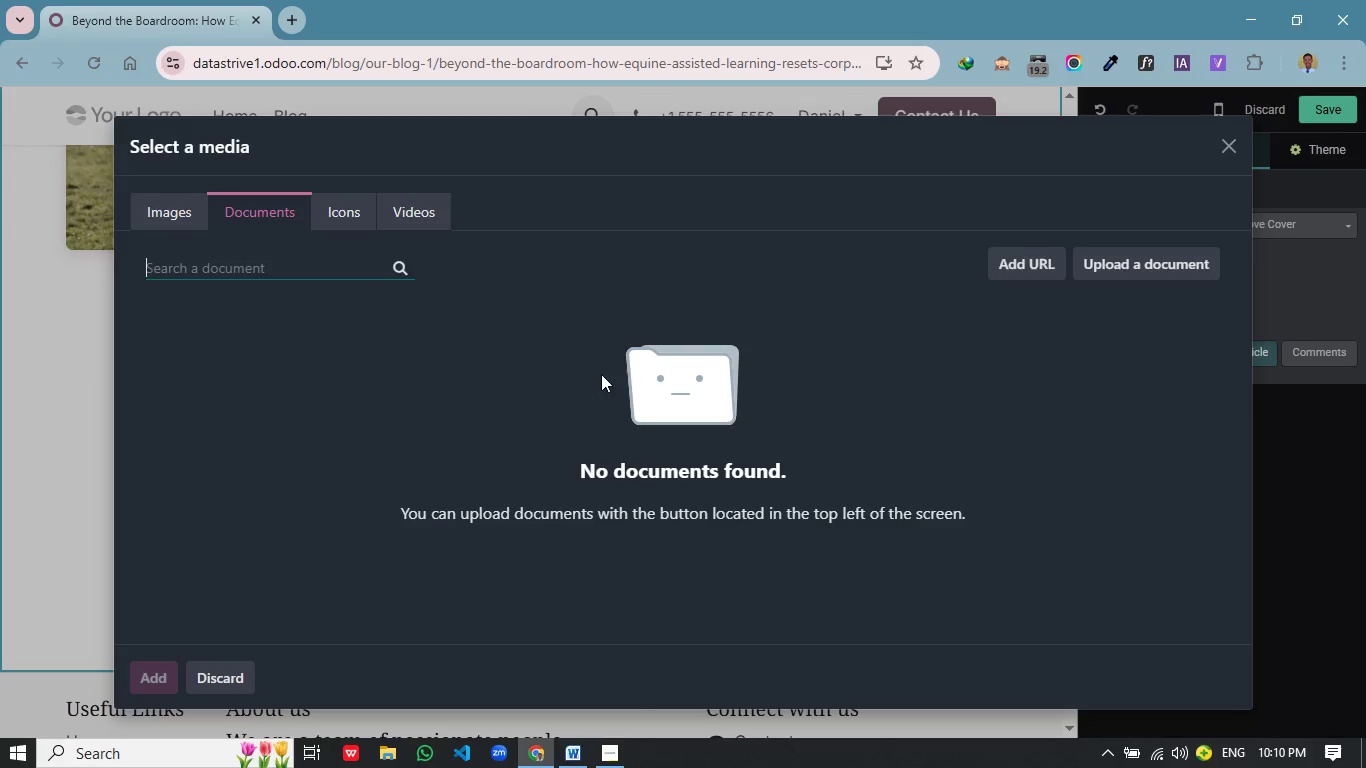 
left_click([168, 212])
 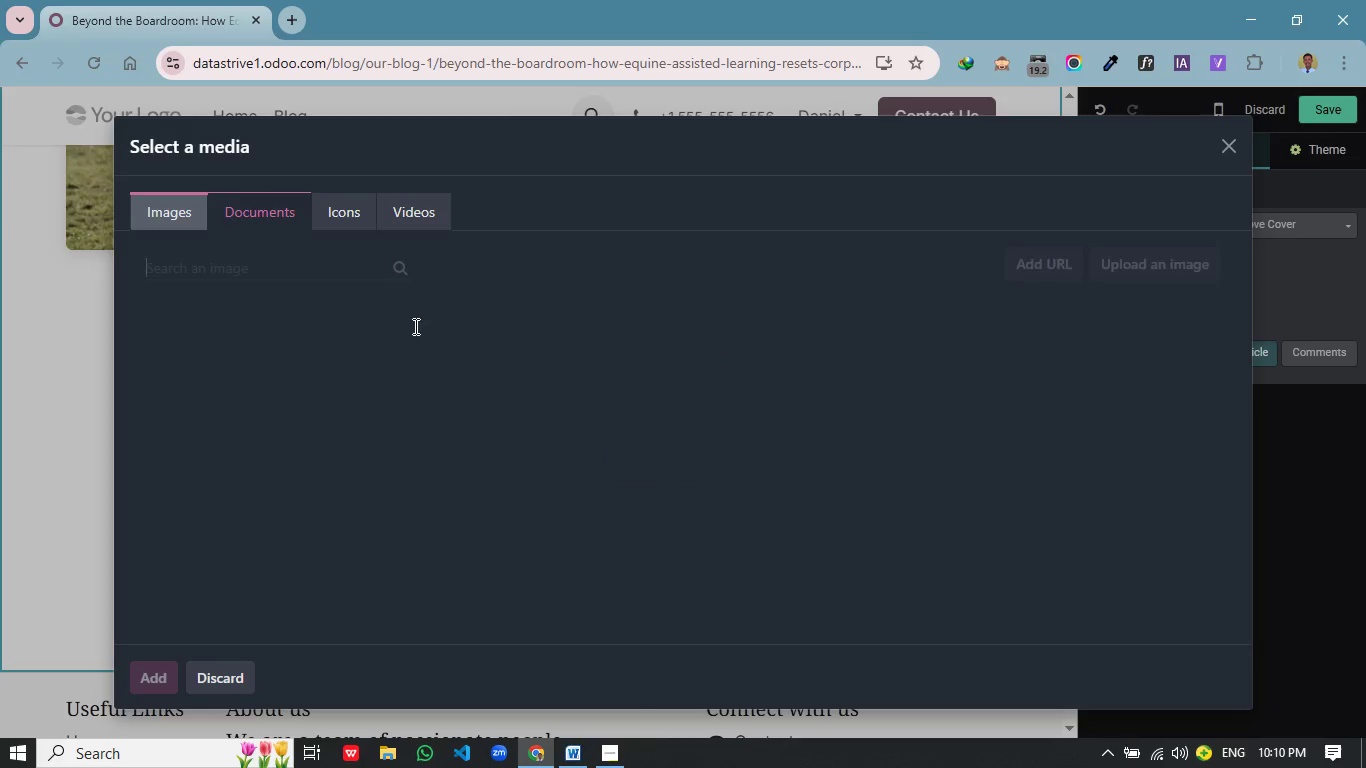 
mouse_move([759, 476])
 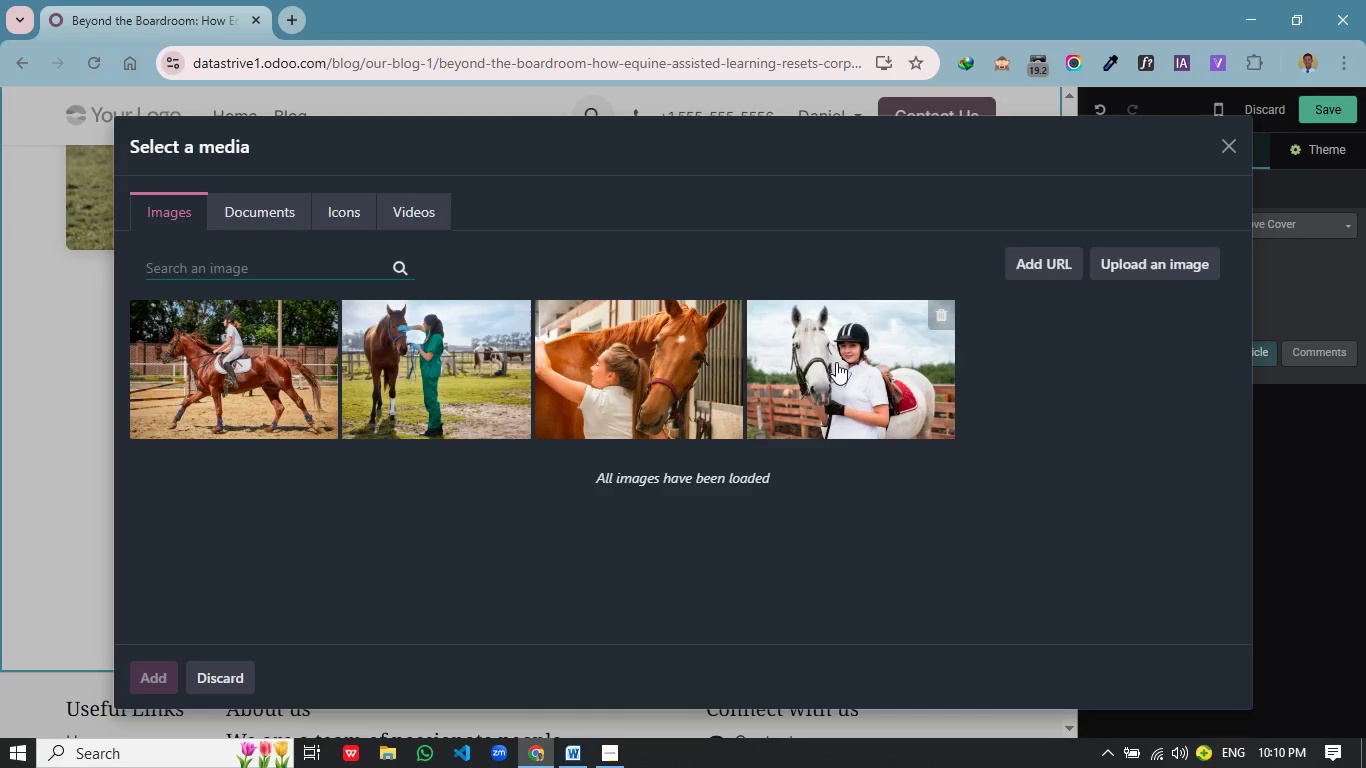 
double_click([836, 362])
 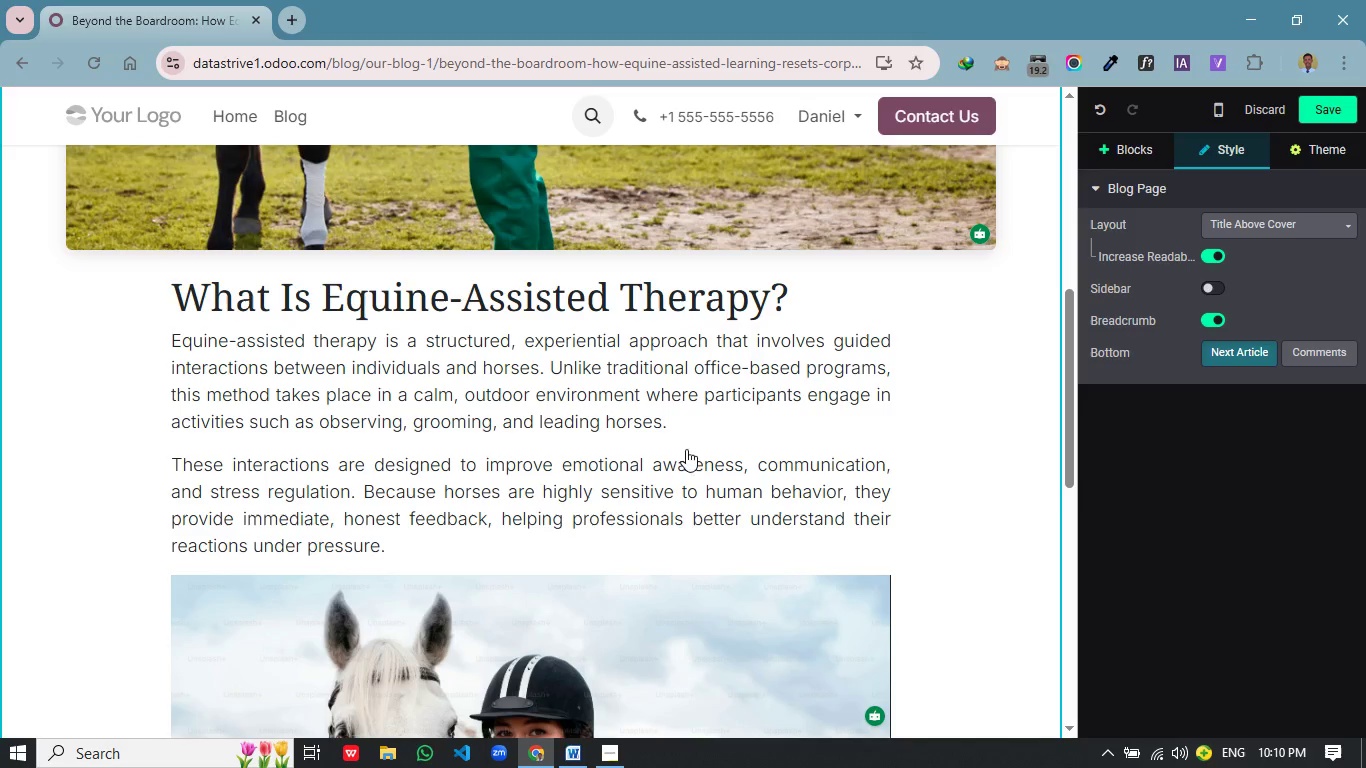 
scroll: coordinate [597, 482], scroll_direction: down, amount: 3.0
 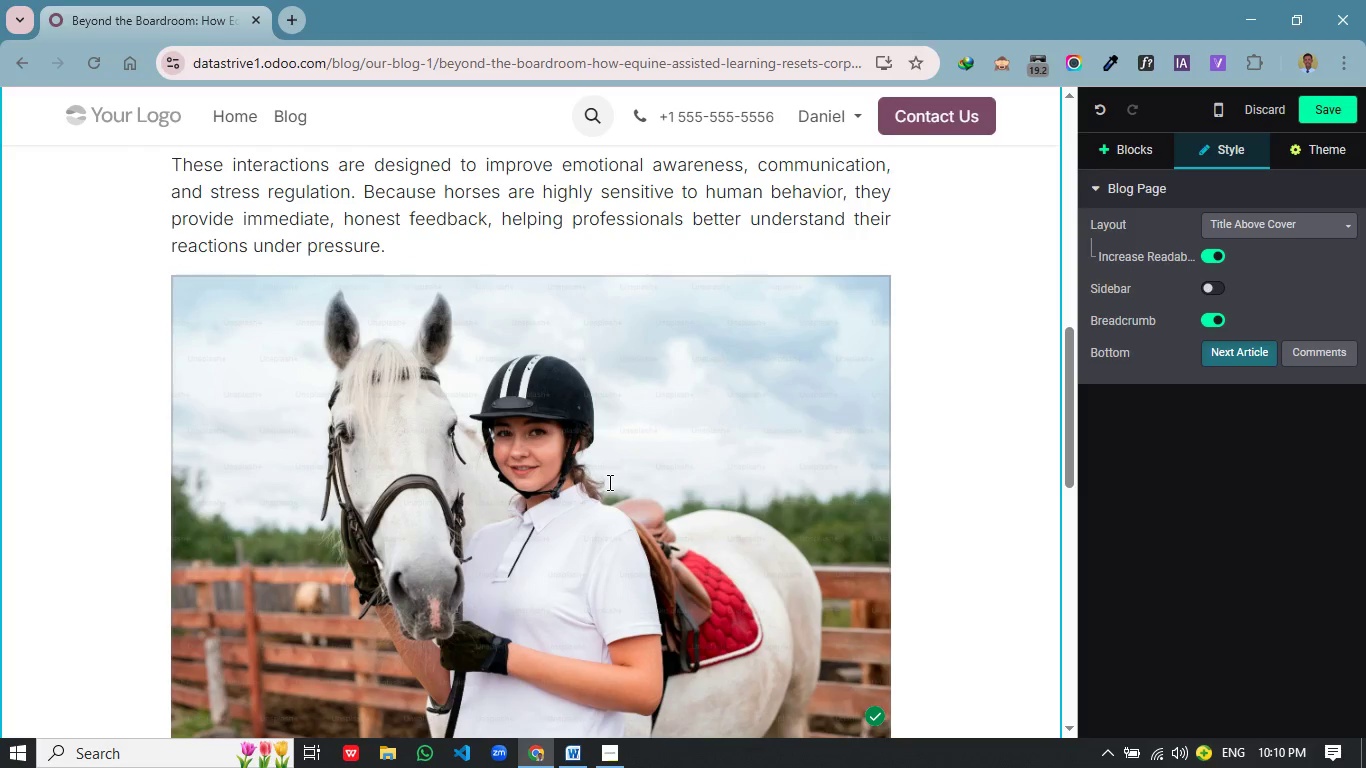 
wait(7.09)
 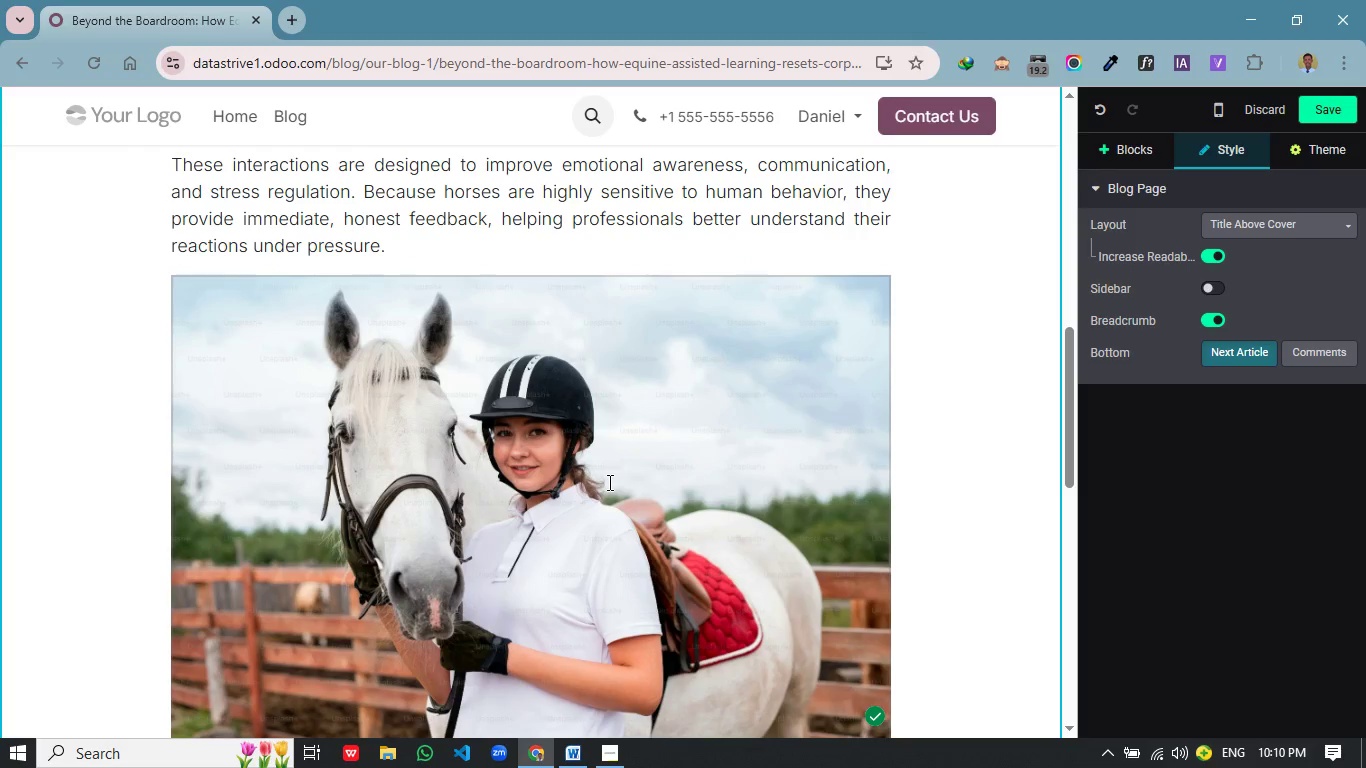 
scroll: coordinate [607, 490], scroll_direction: down, amount: 4.0
 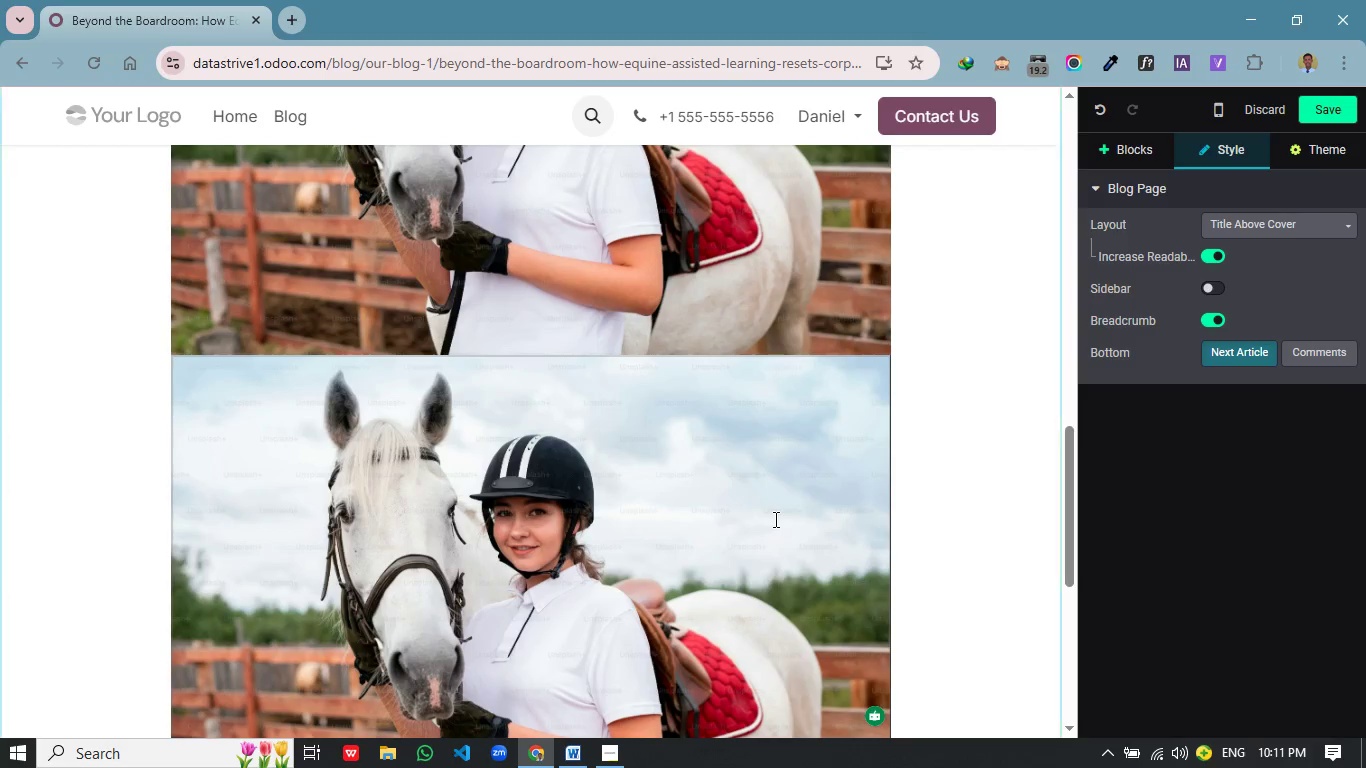 
left_click([774, 519])
 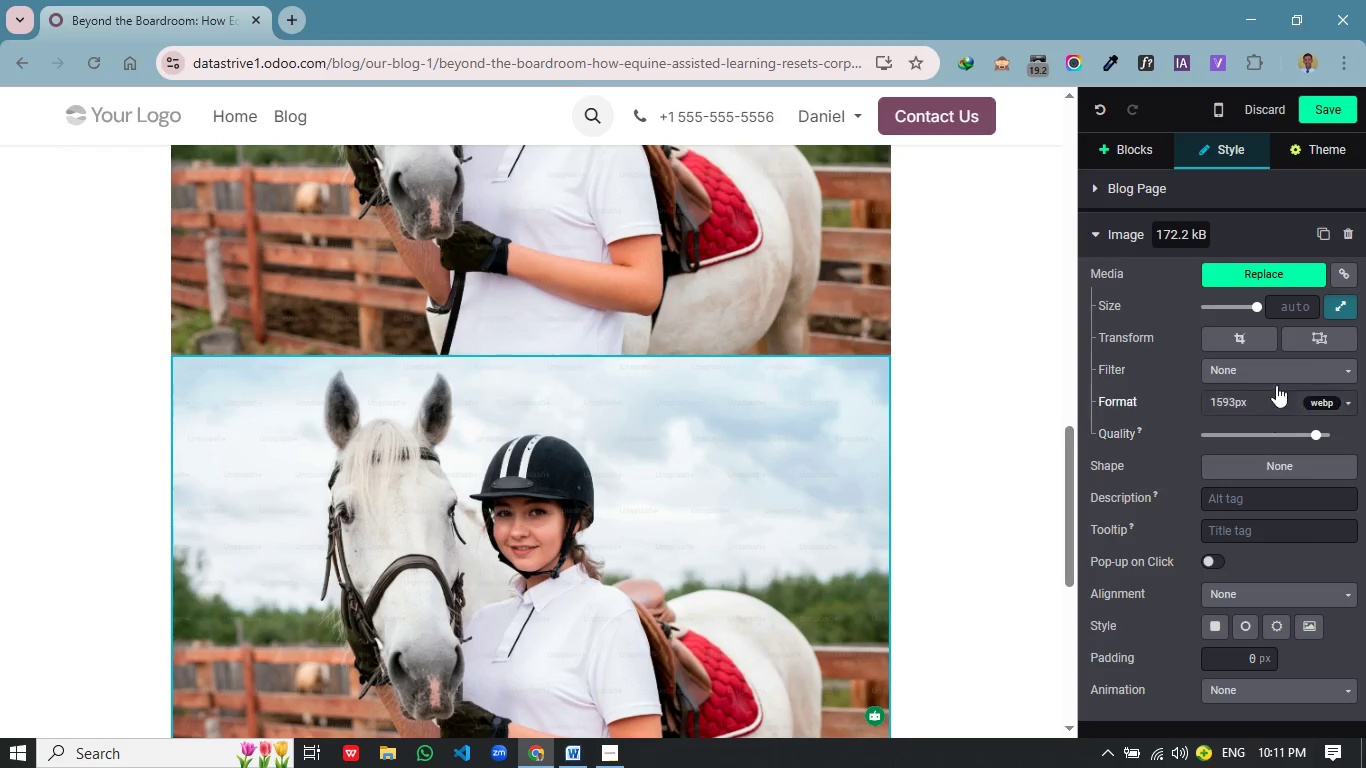 
left_click([1350, 233])
 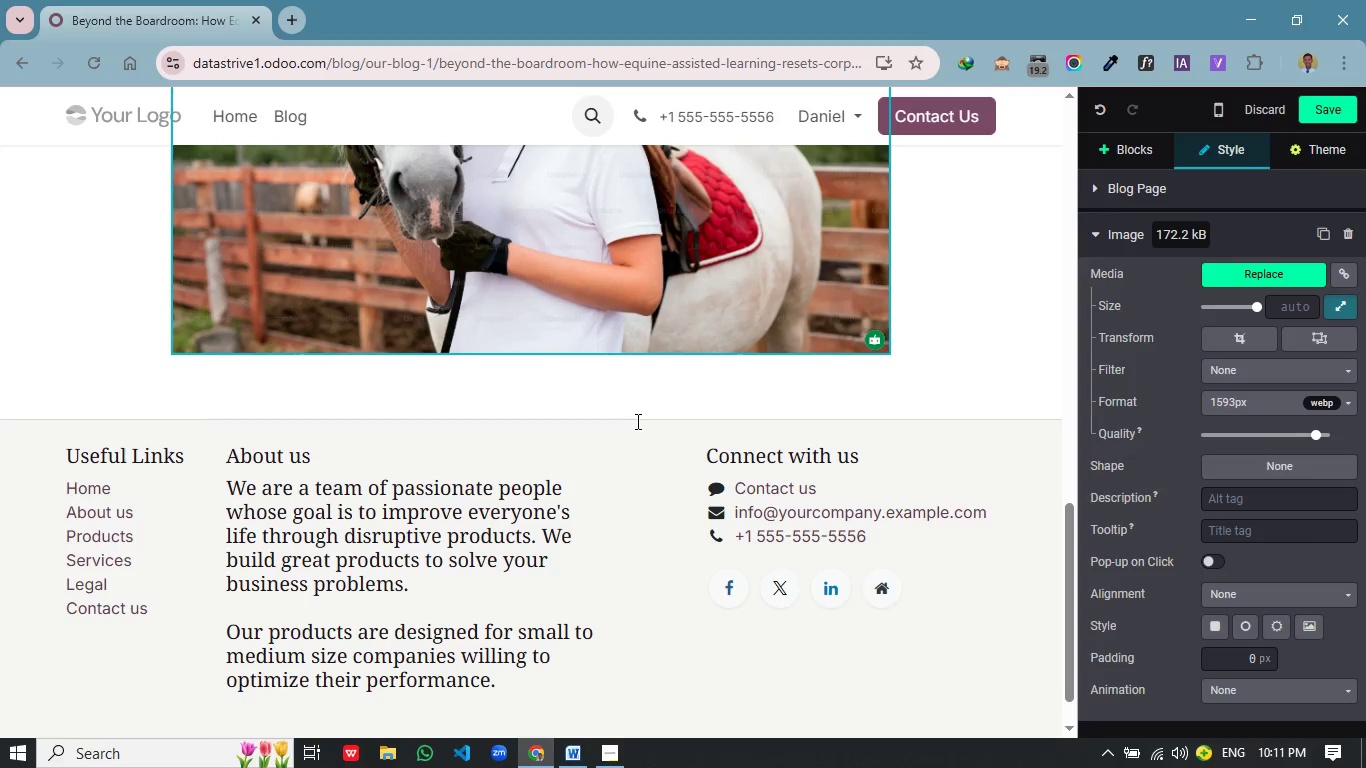 
scroll: coordinate [627, 451], scroll_direction: up, amount: 4.0
 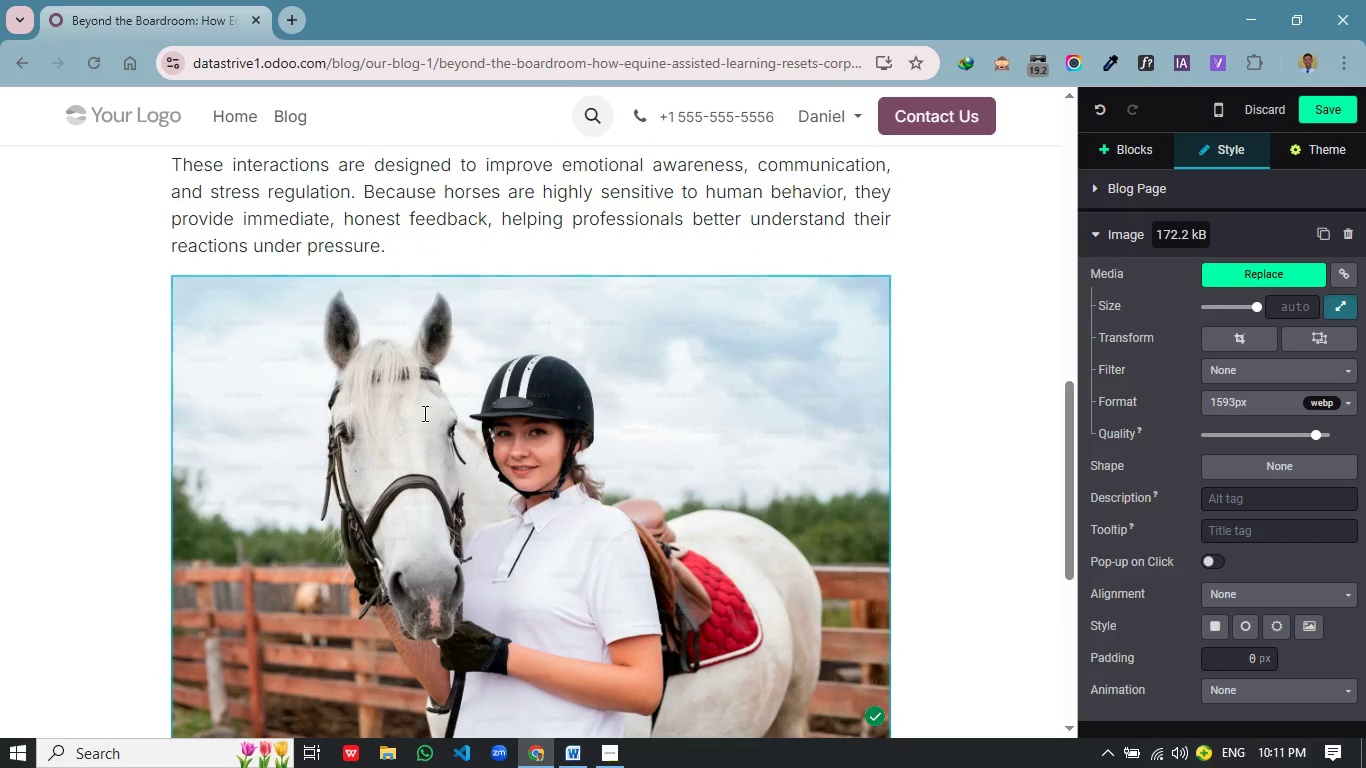 
scroll: coordinate [514, 456], scroll_direction: down, amount: 2.0
 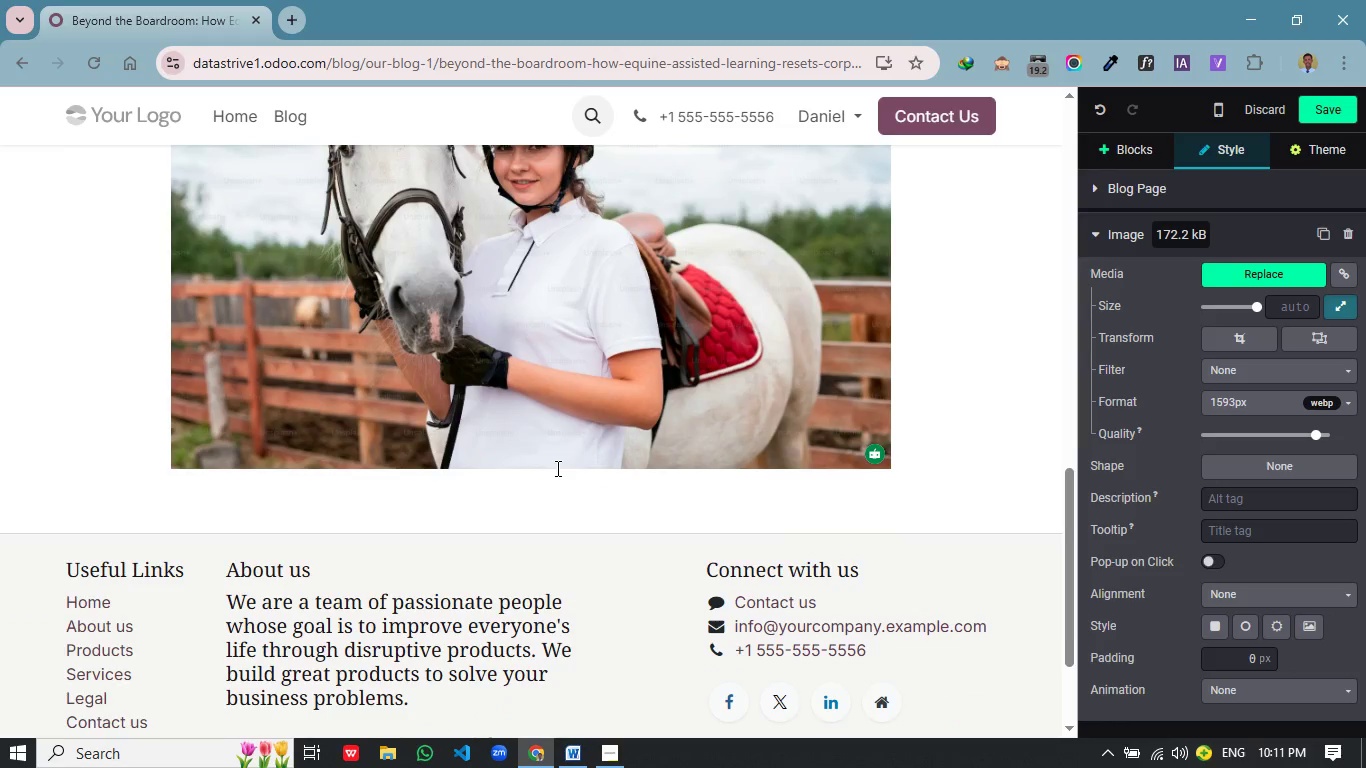 
left_click([905, 453])
 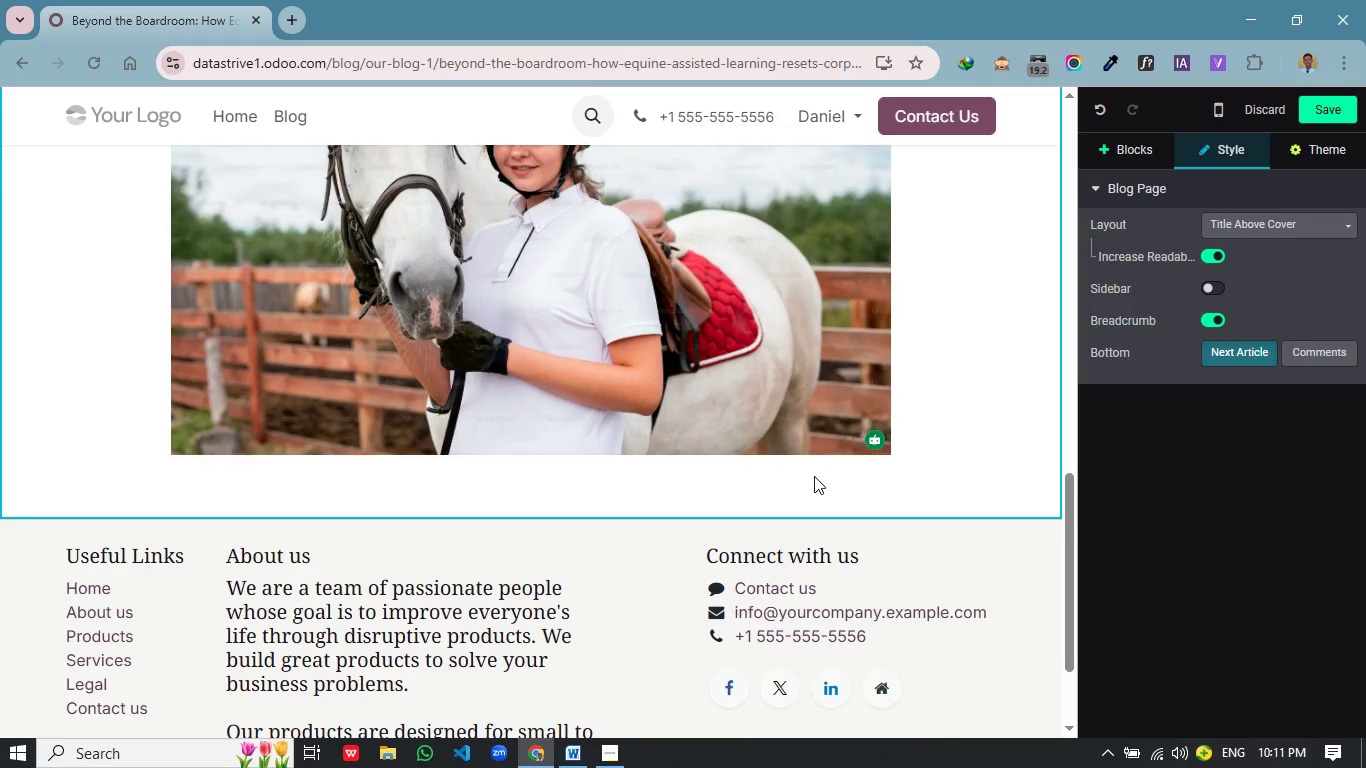 
scroll: coordinate [526, 459], scroll_direction: down, amount: 1.0
 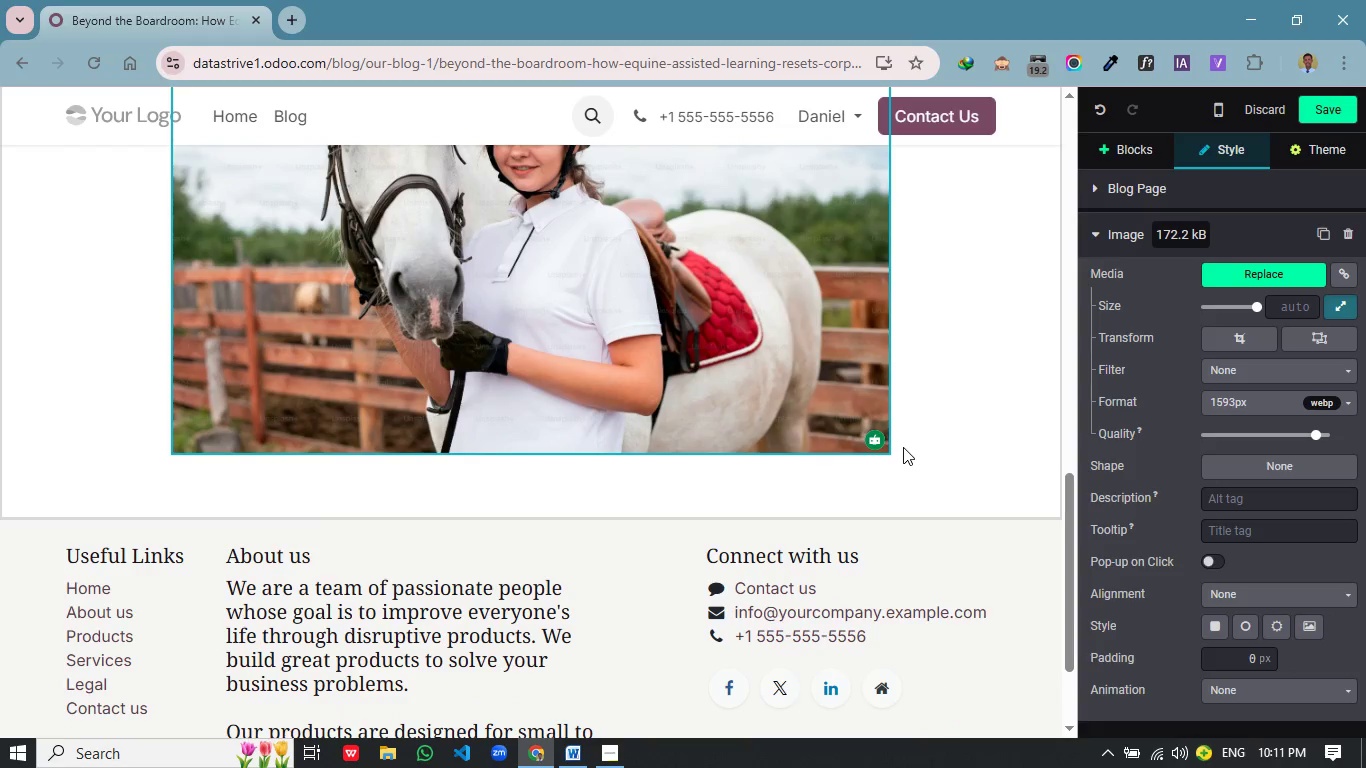 
left_click([814, 476])
 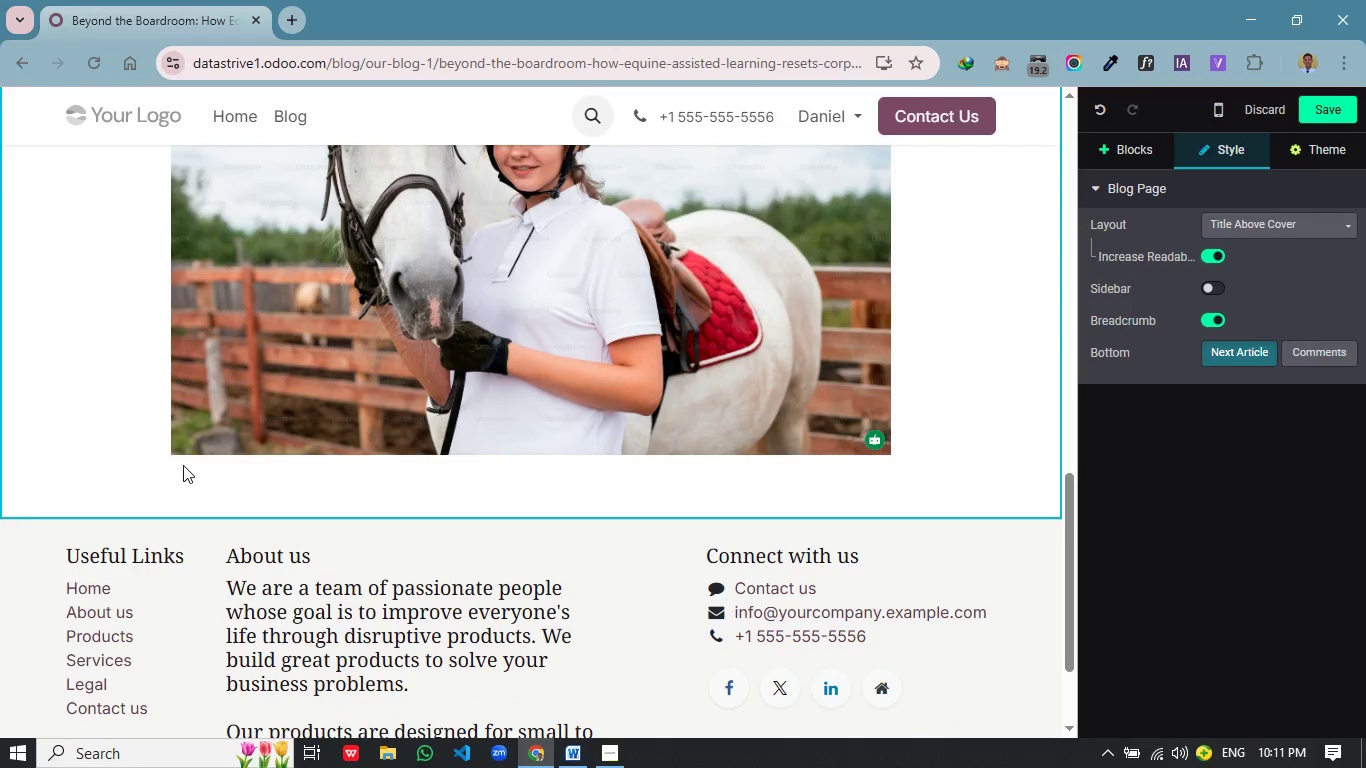 
double_click([183, 465])
 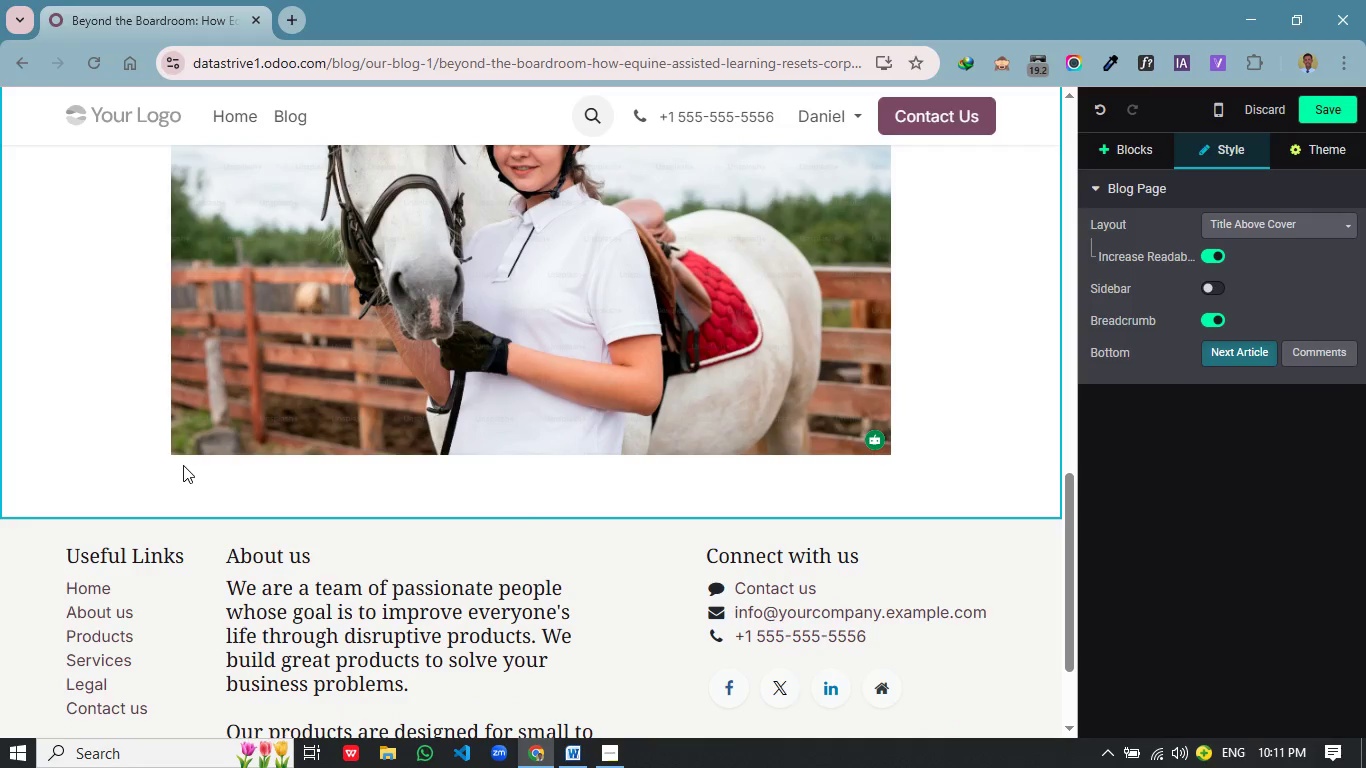 
triple_click([183, 465])
 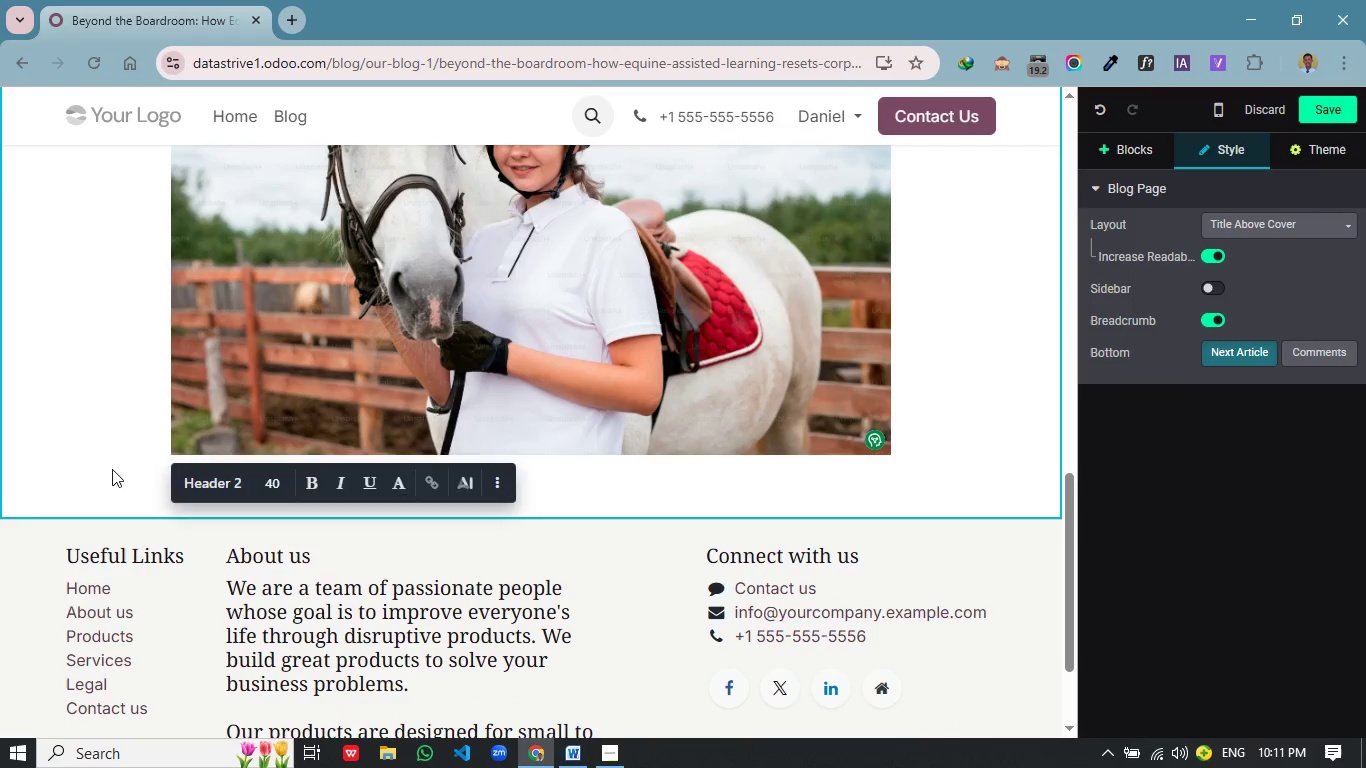 
left_click([102, 472])
 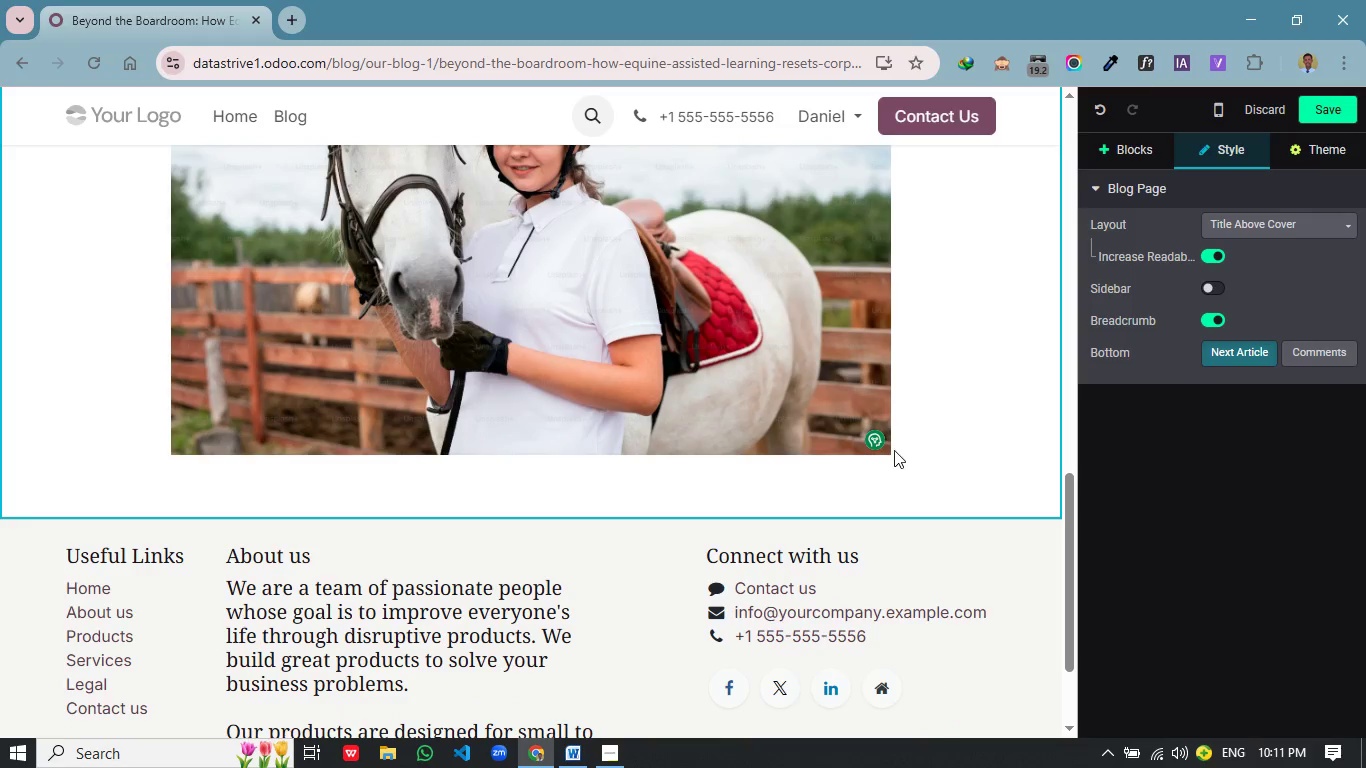 
left_click([892, 452])
 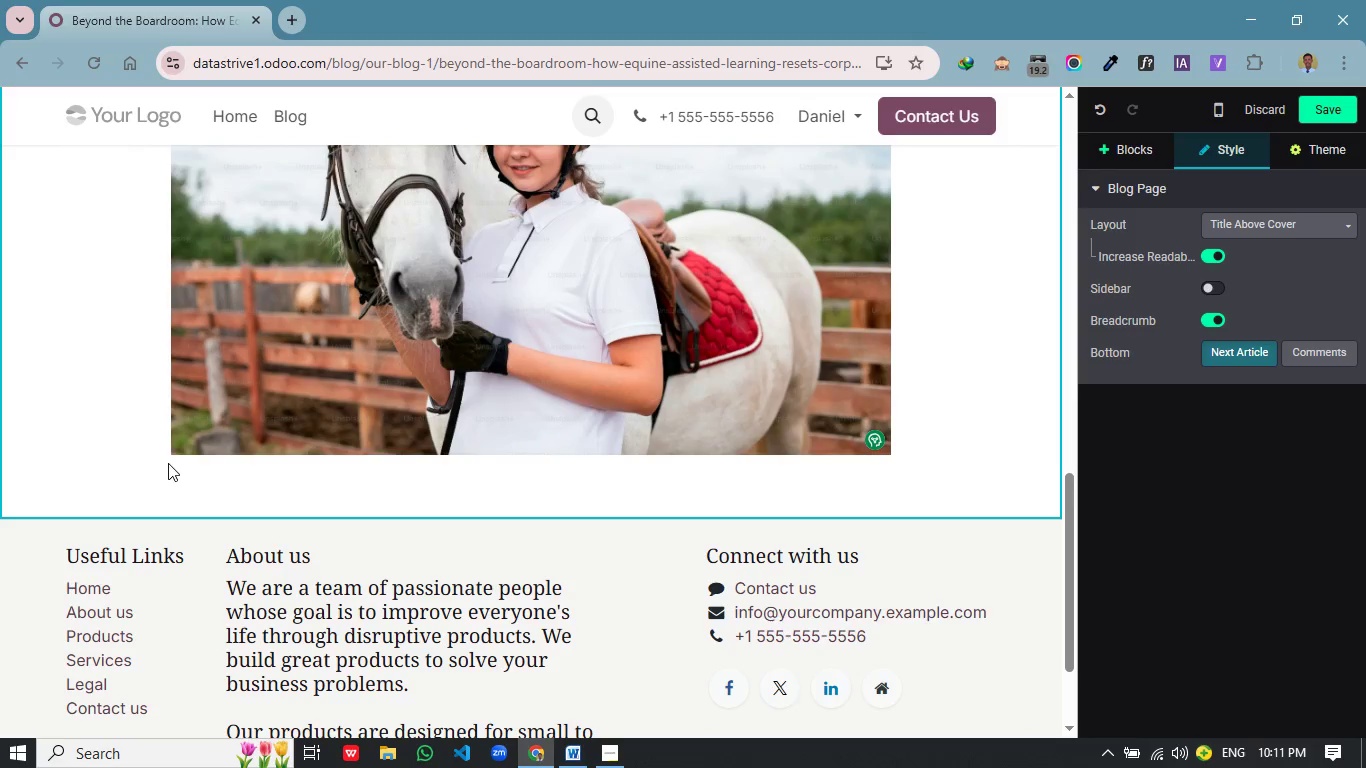 
left_click([173, 462])
 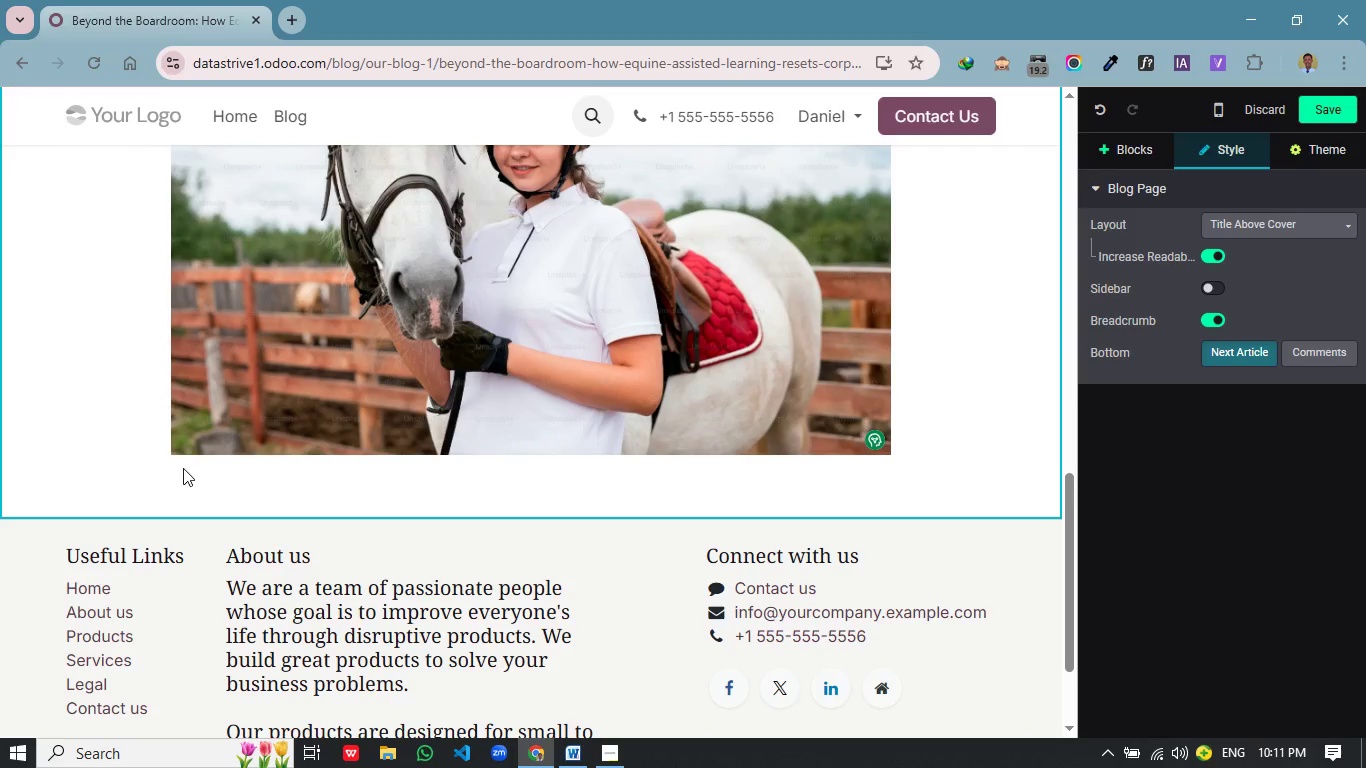 
double_click([183, 468])
 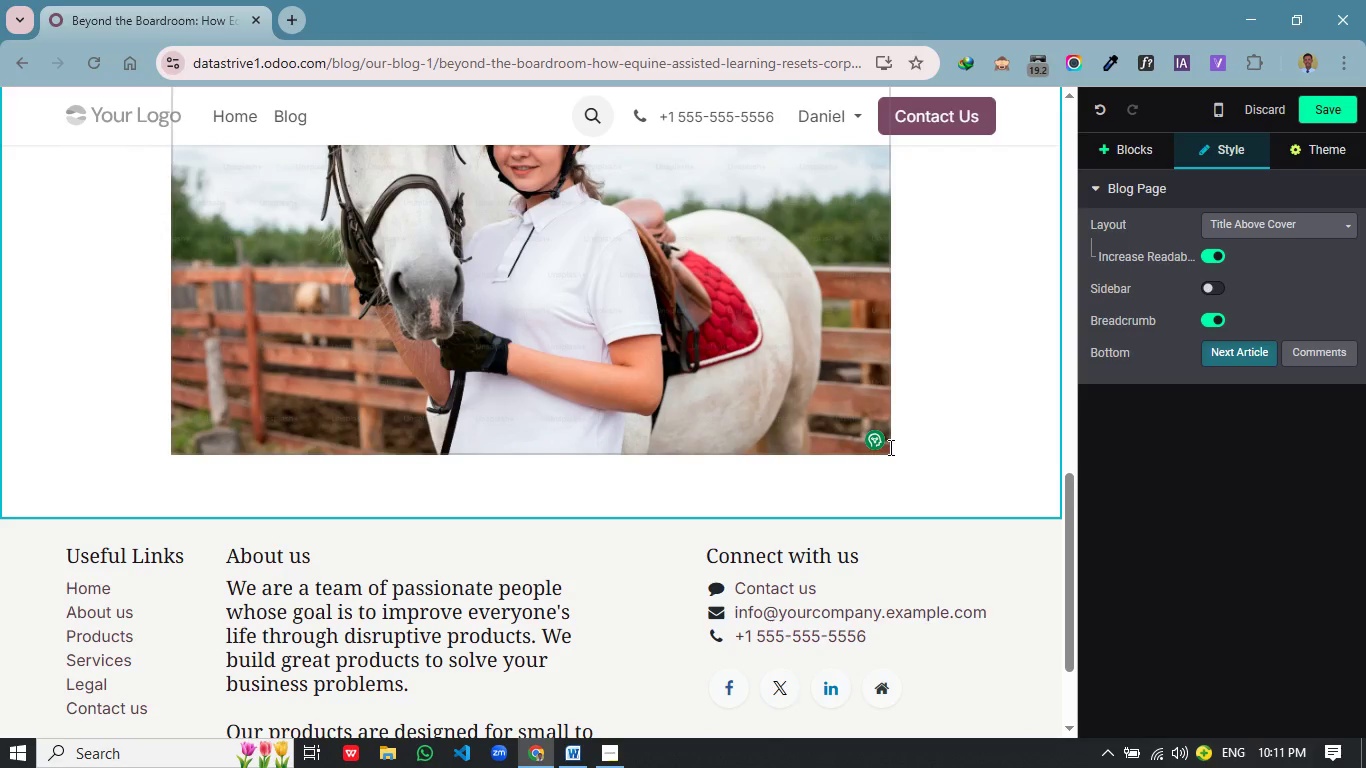 
left_click([889, 447])
 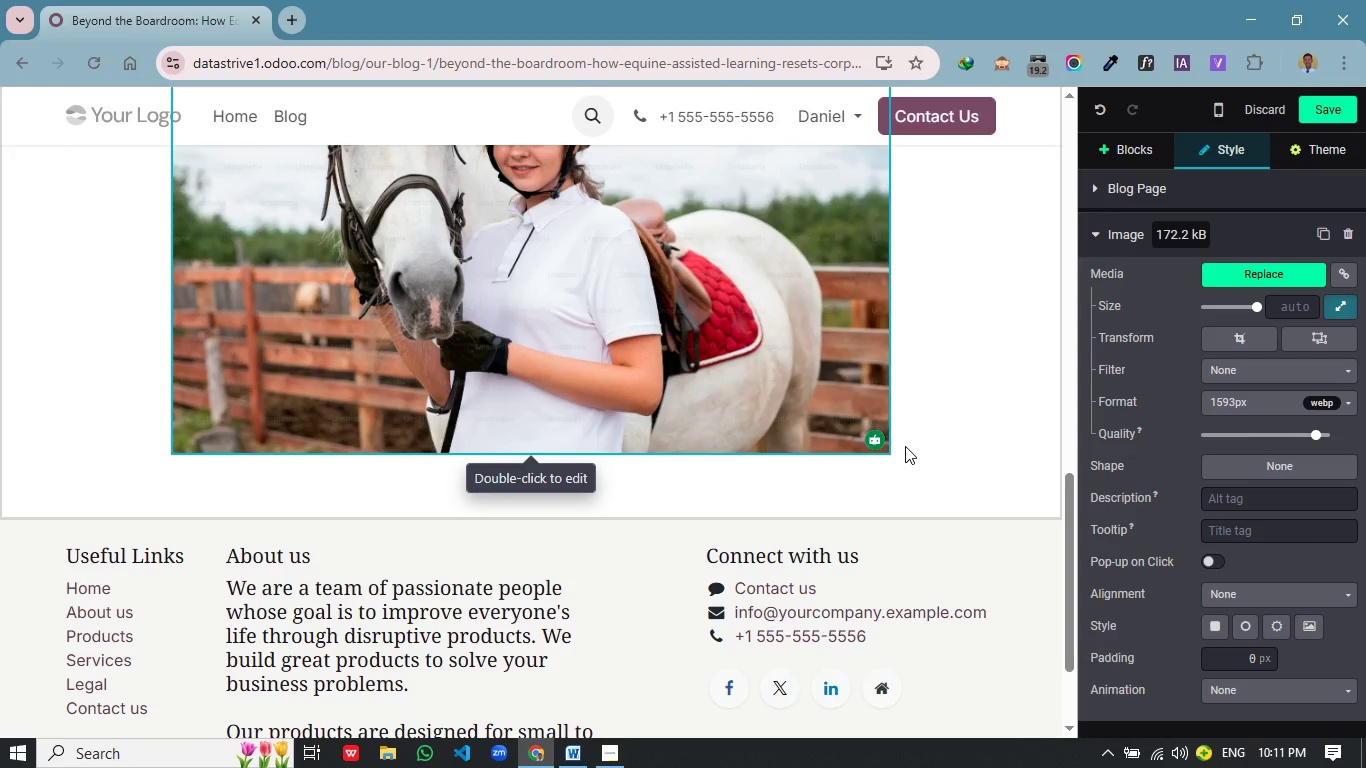 
key(Enter)
 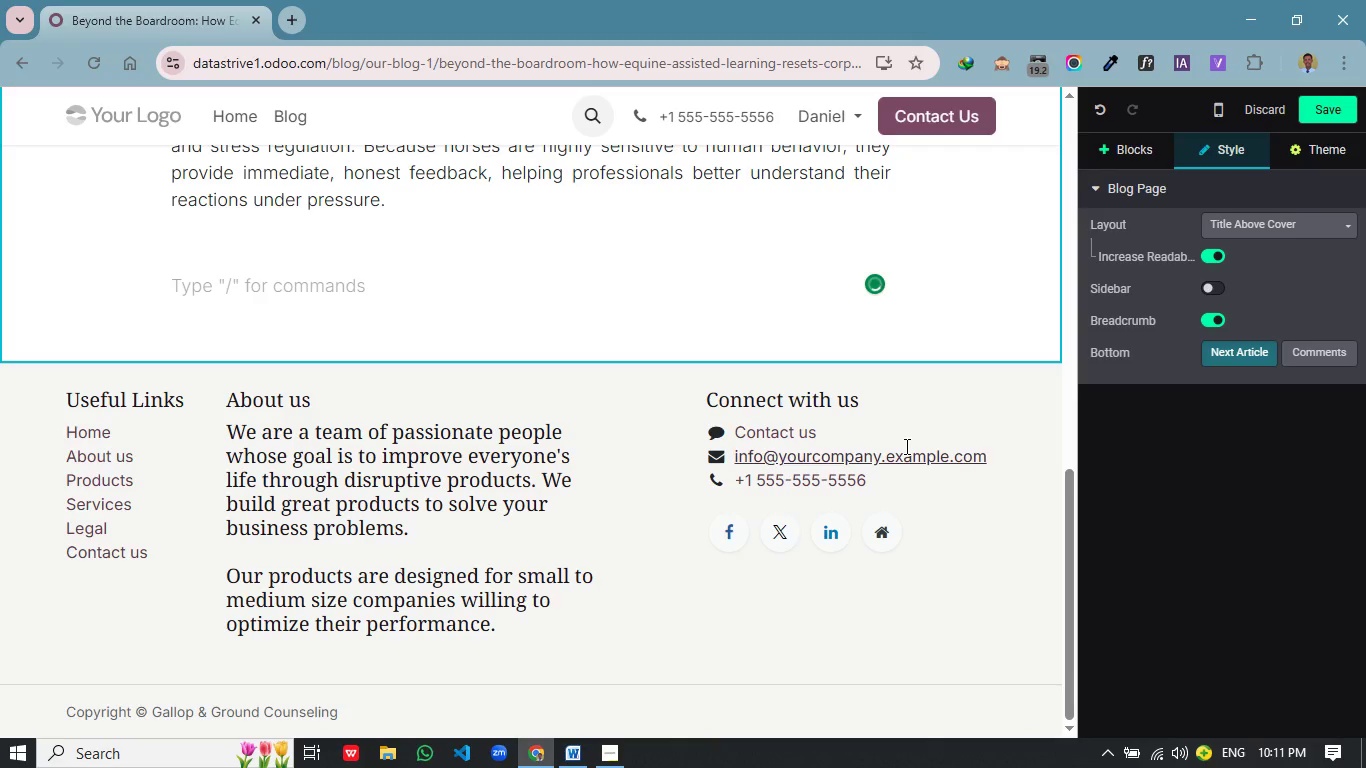 
key(Control+Z)
 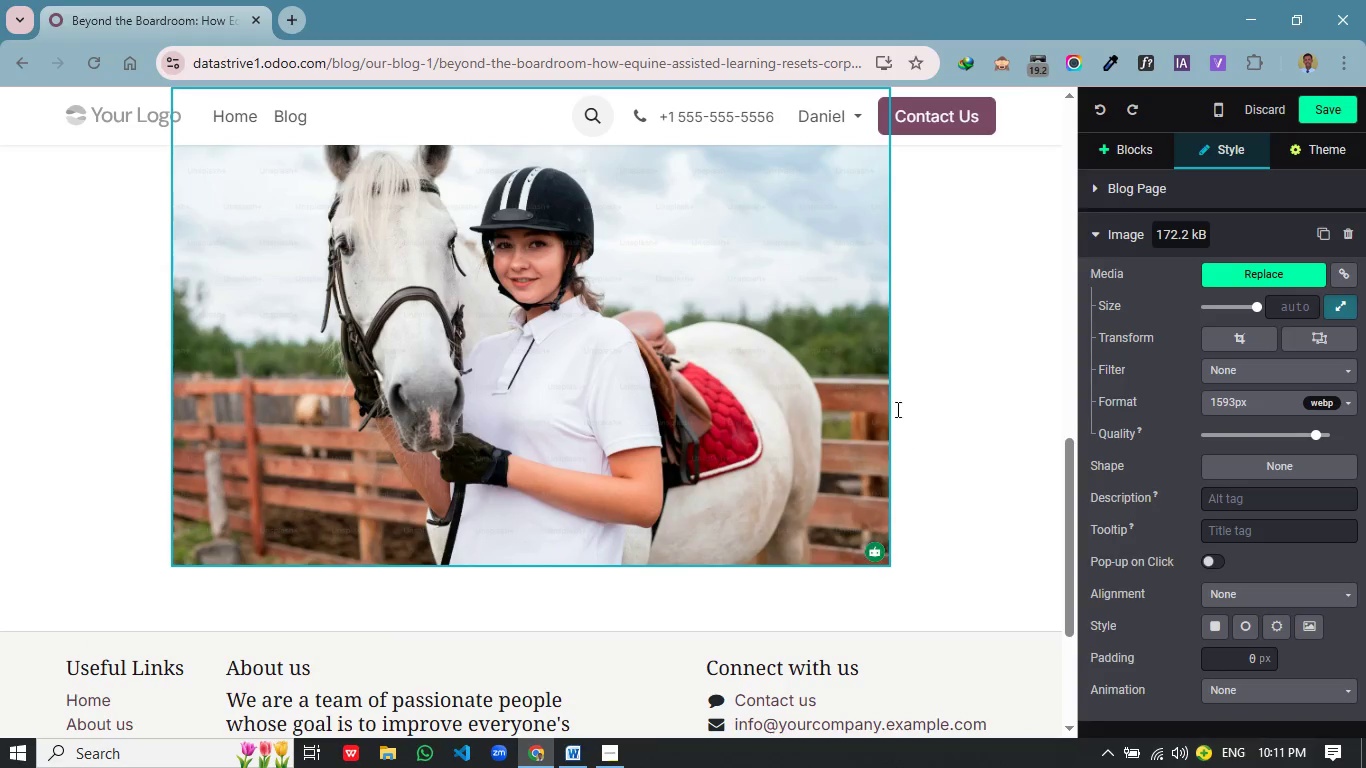 
left_click([614, 608])
 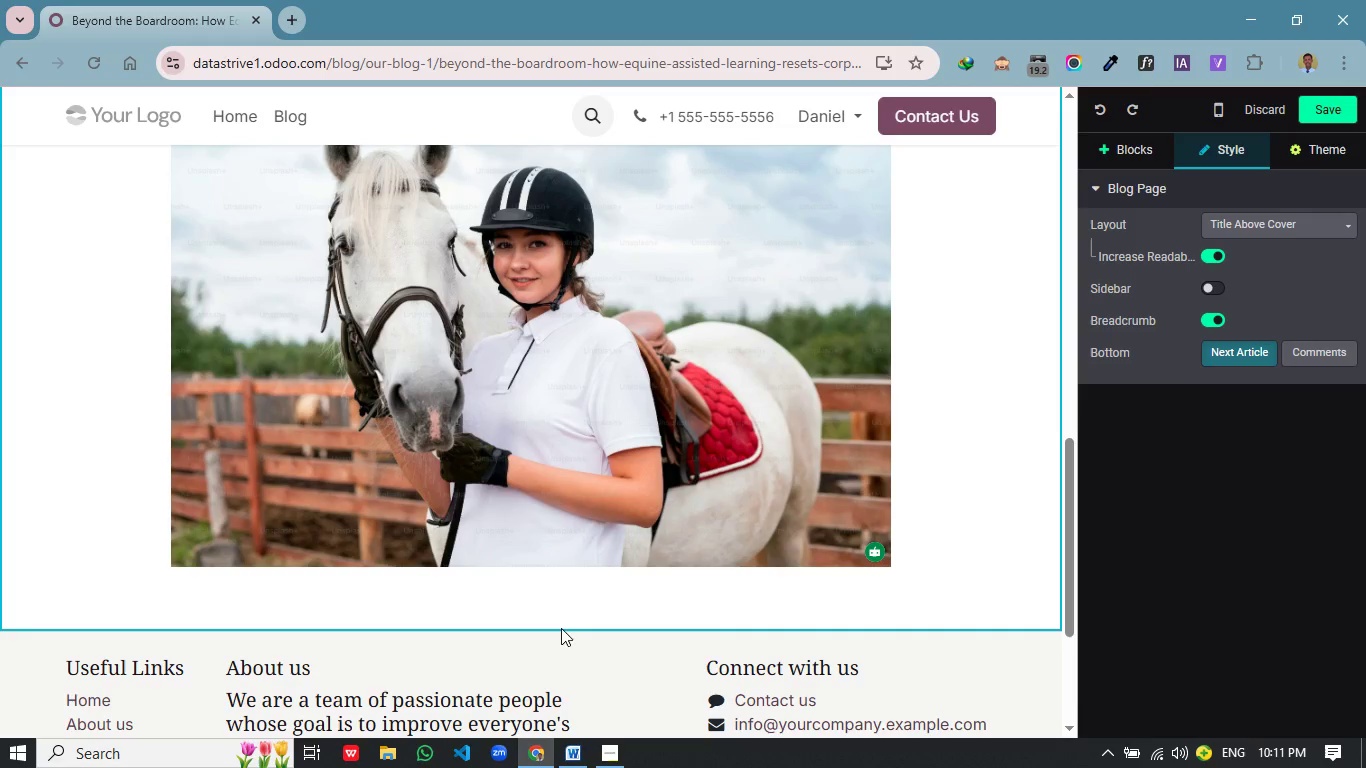 
scroll: coordinate [536, 459], scroll_direction: none, amount: 0.0
 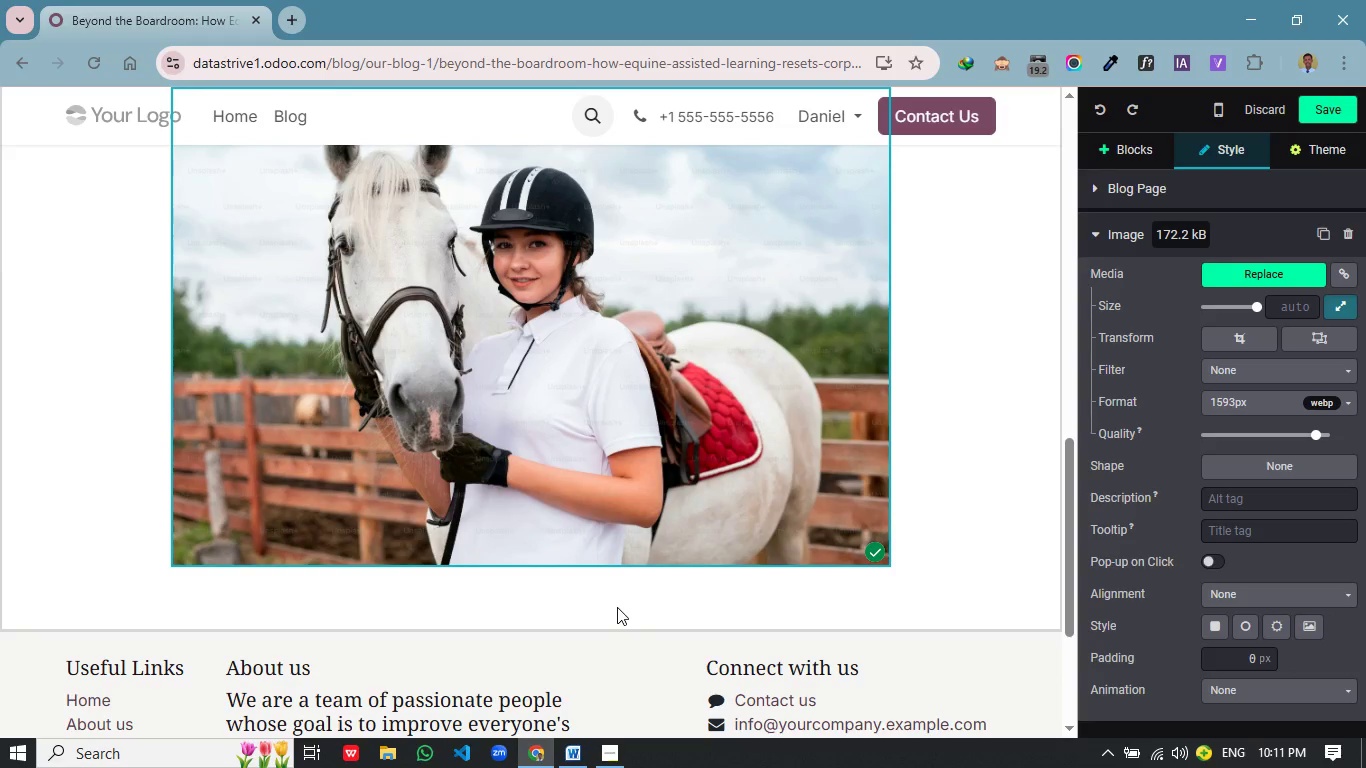 
mouse_move([587, 614])
 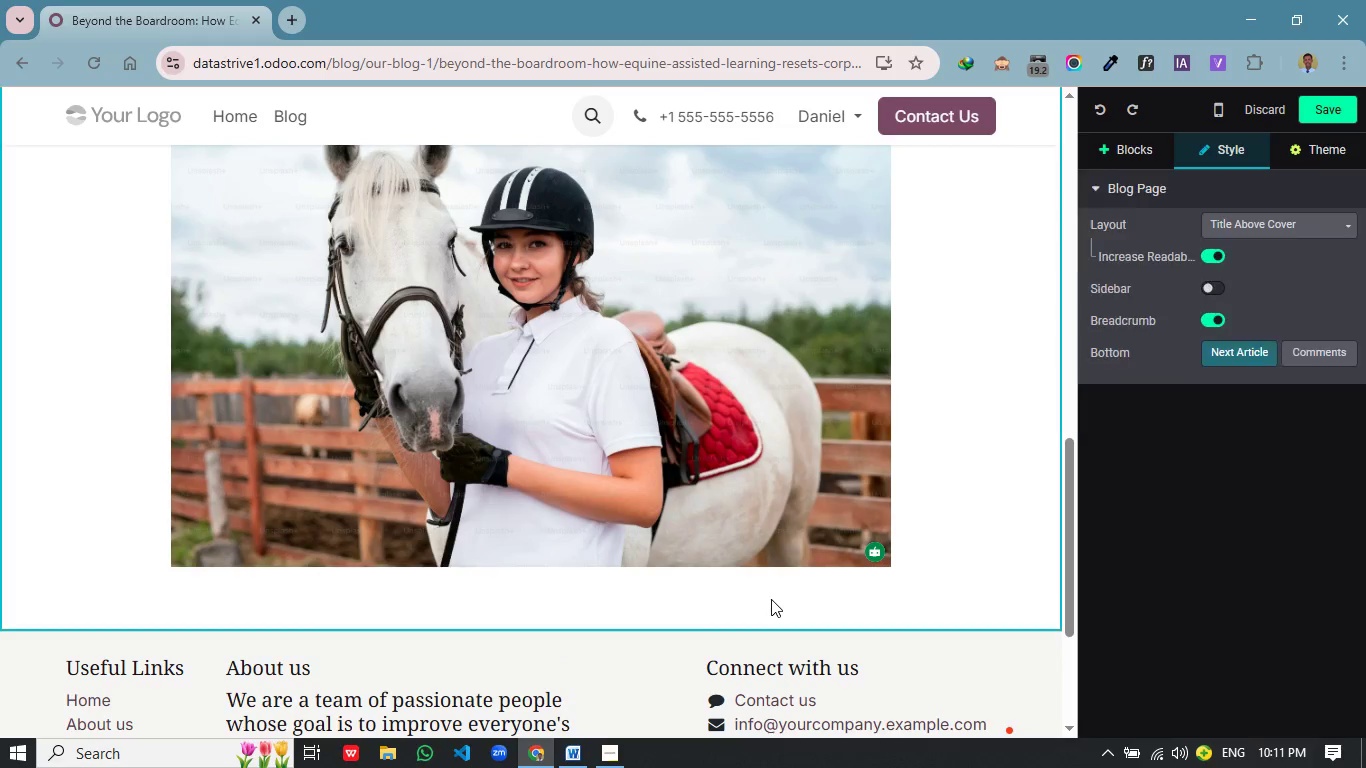 
double_click([771, 599])
 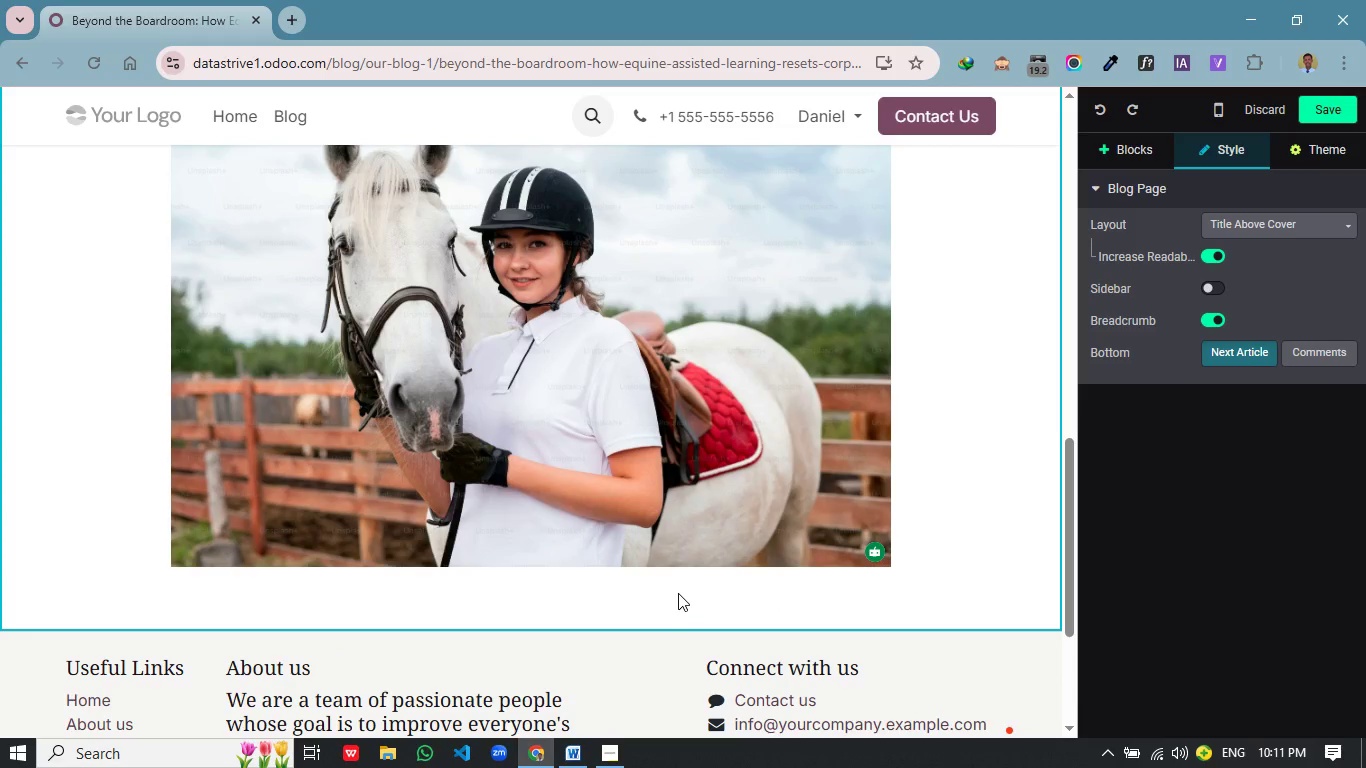 
right_click([678, 593])
 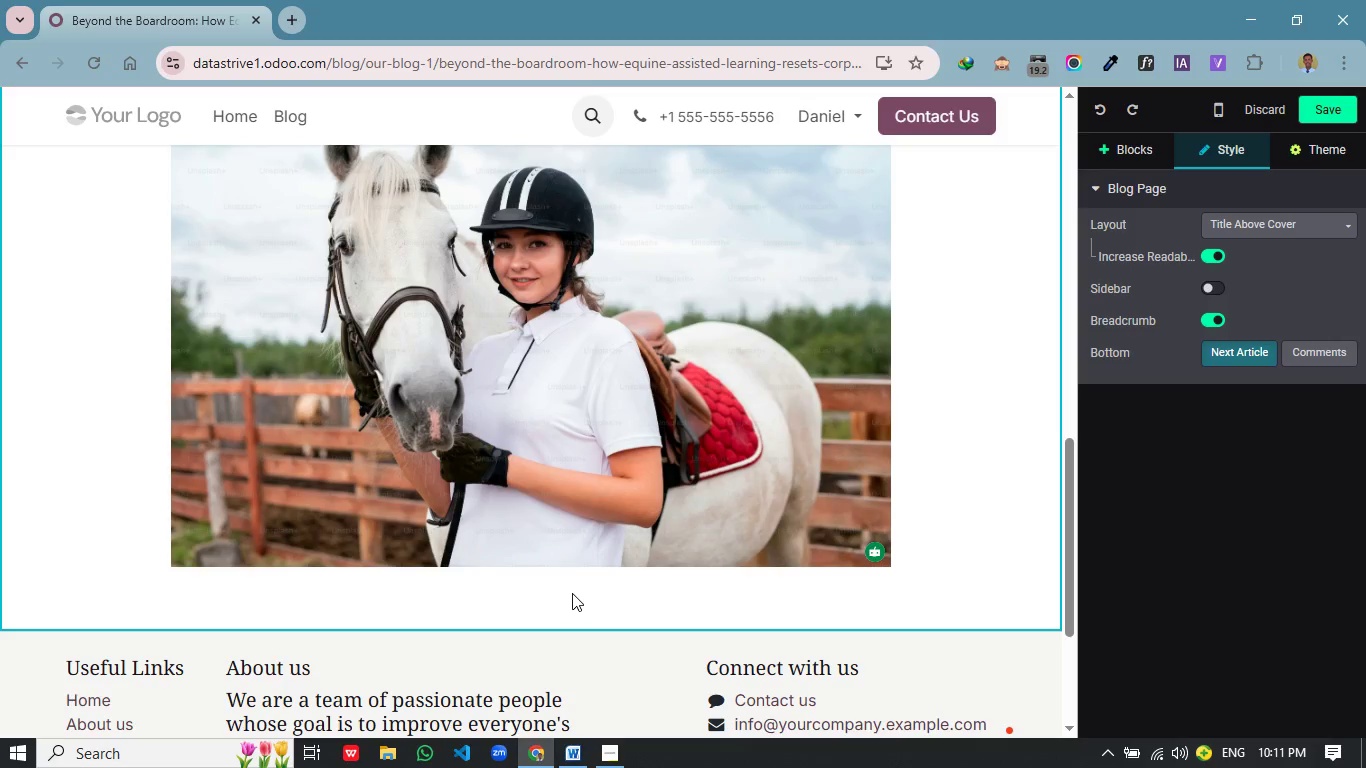 
left_click([572, 593])
 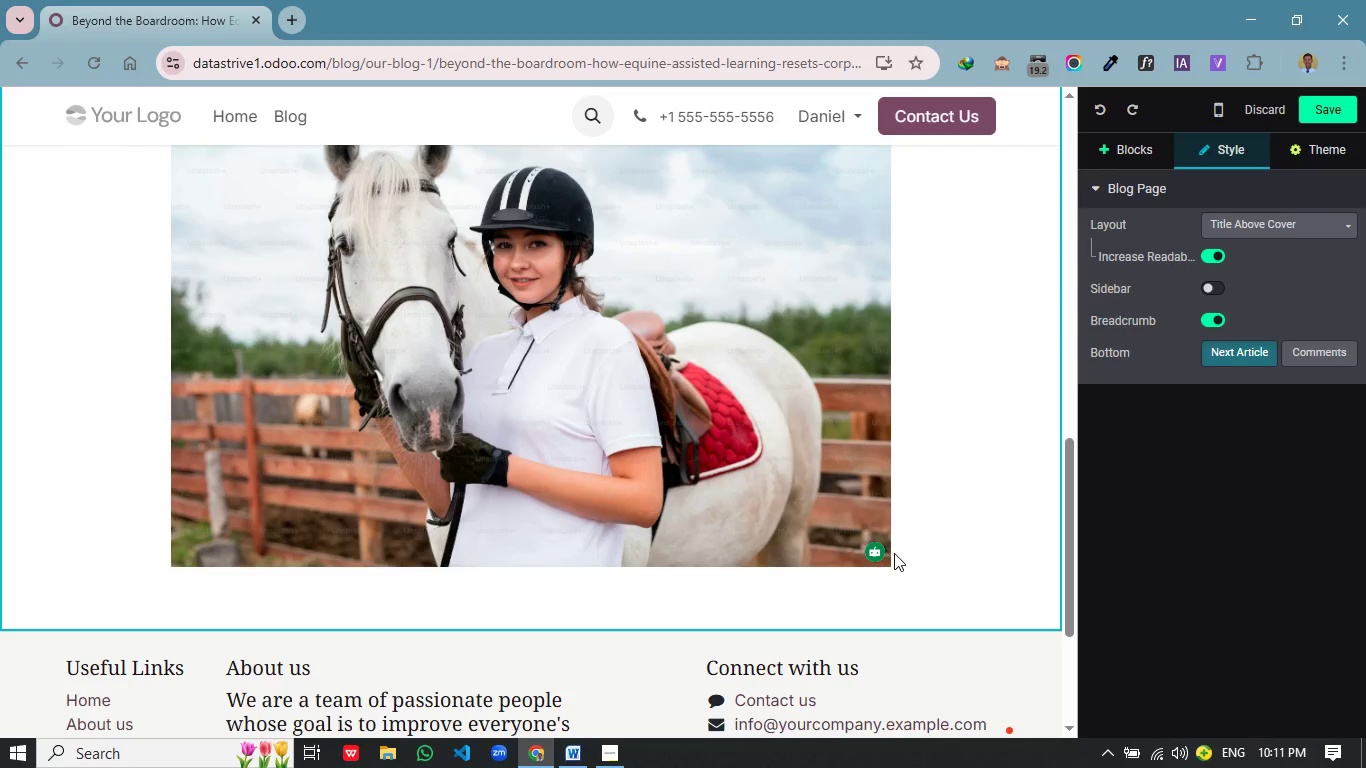 
left_click([894, 553])
 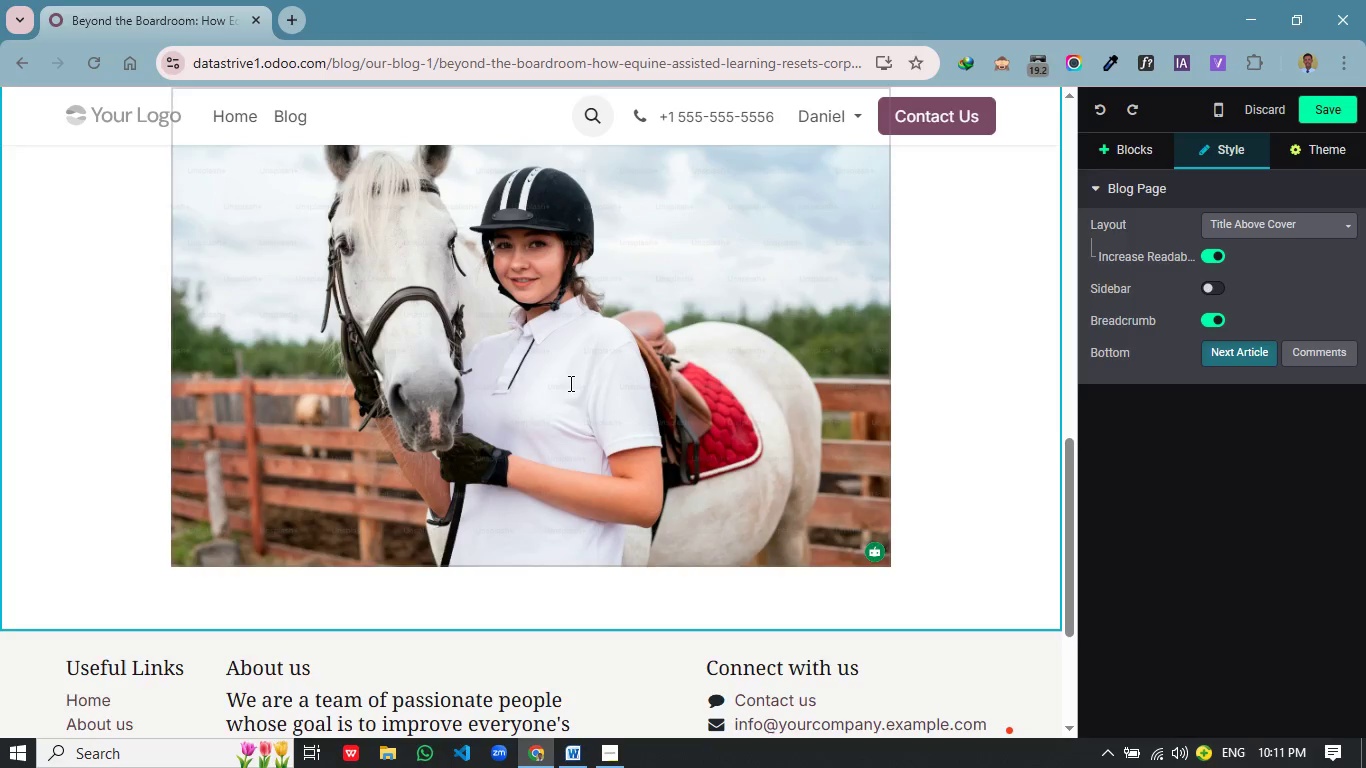 
left_click([561, 466])
 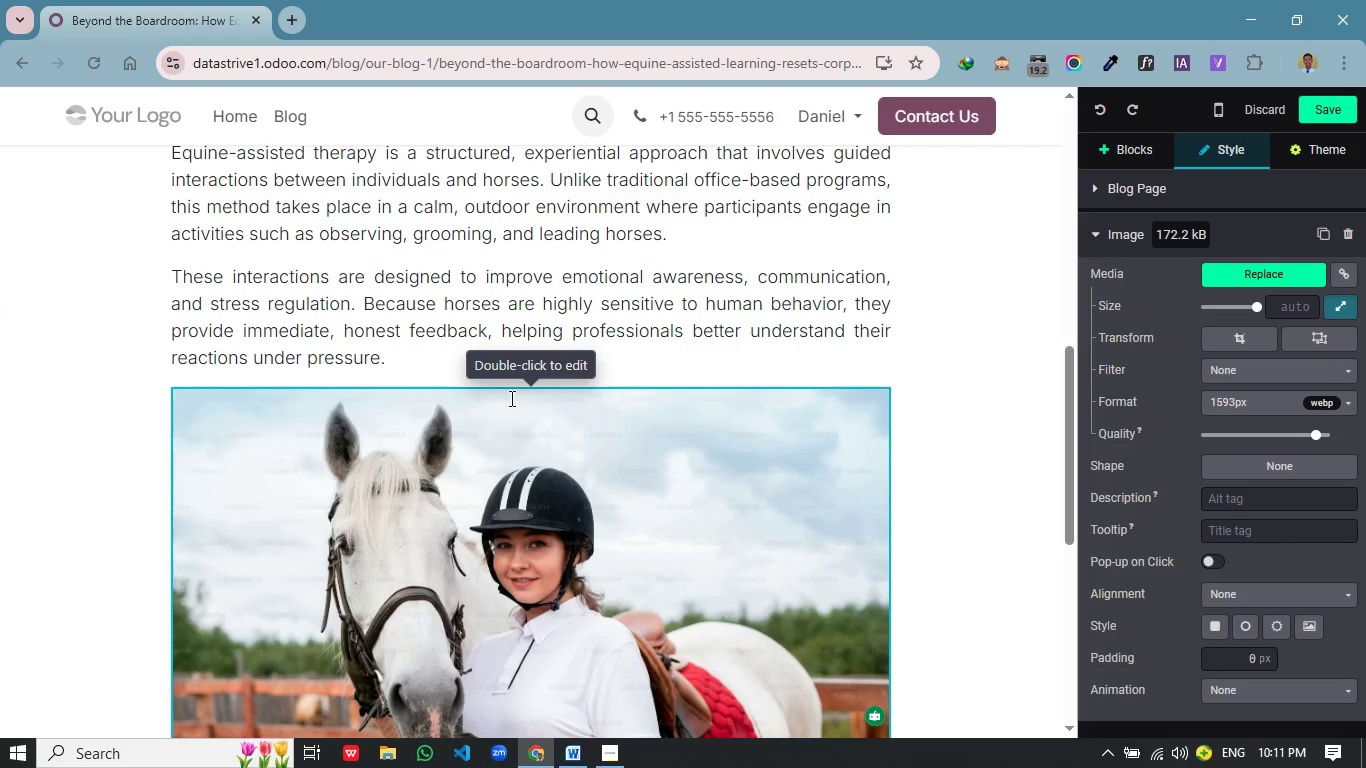 
left_click([505, 421])
 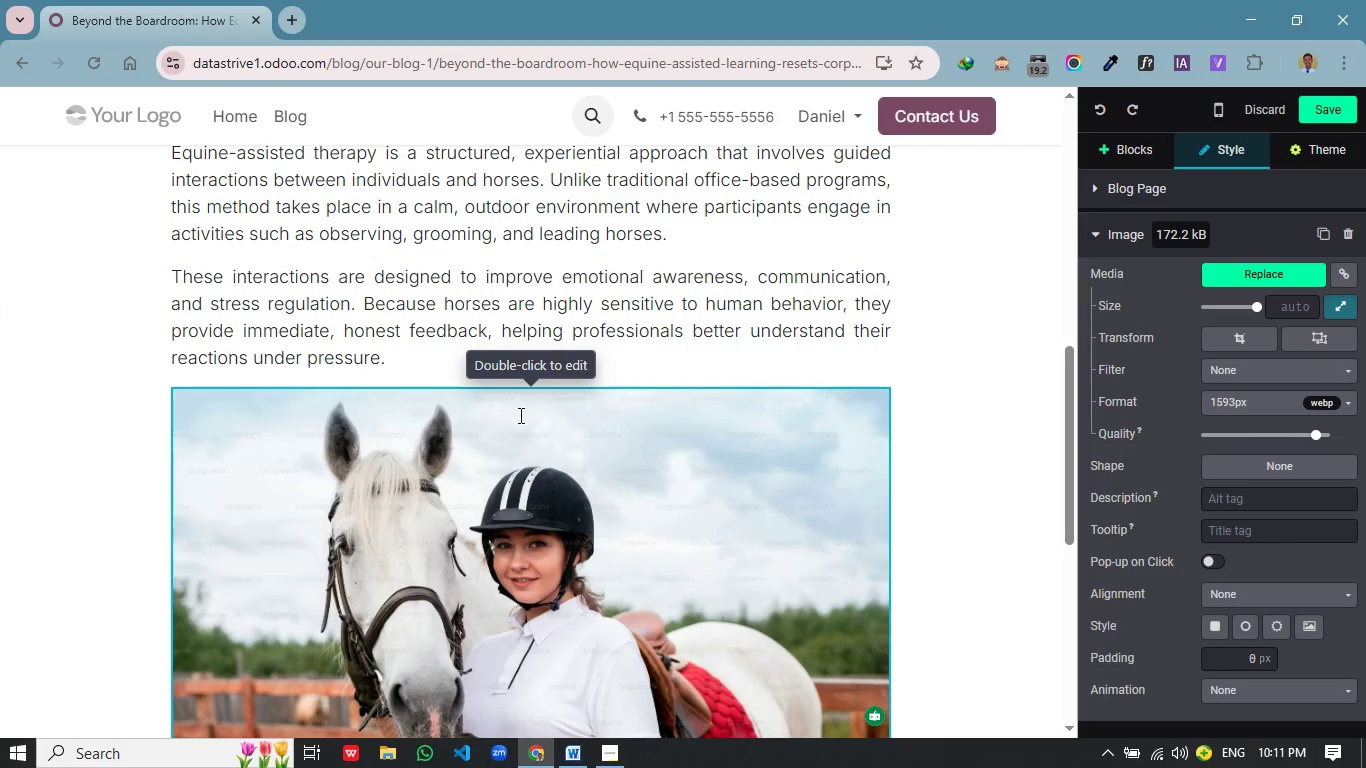 
scroll: coordinate [582, 481], scroll_direction: up, amount: 3.0
 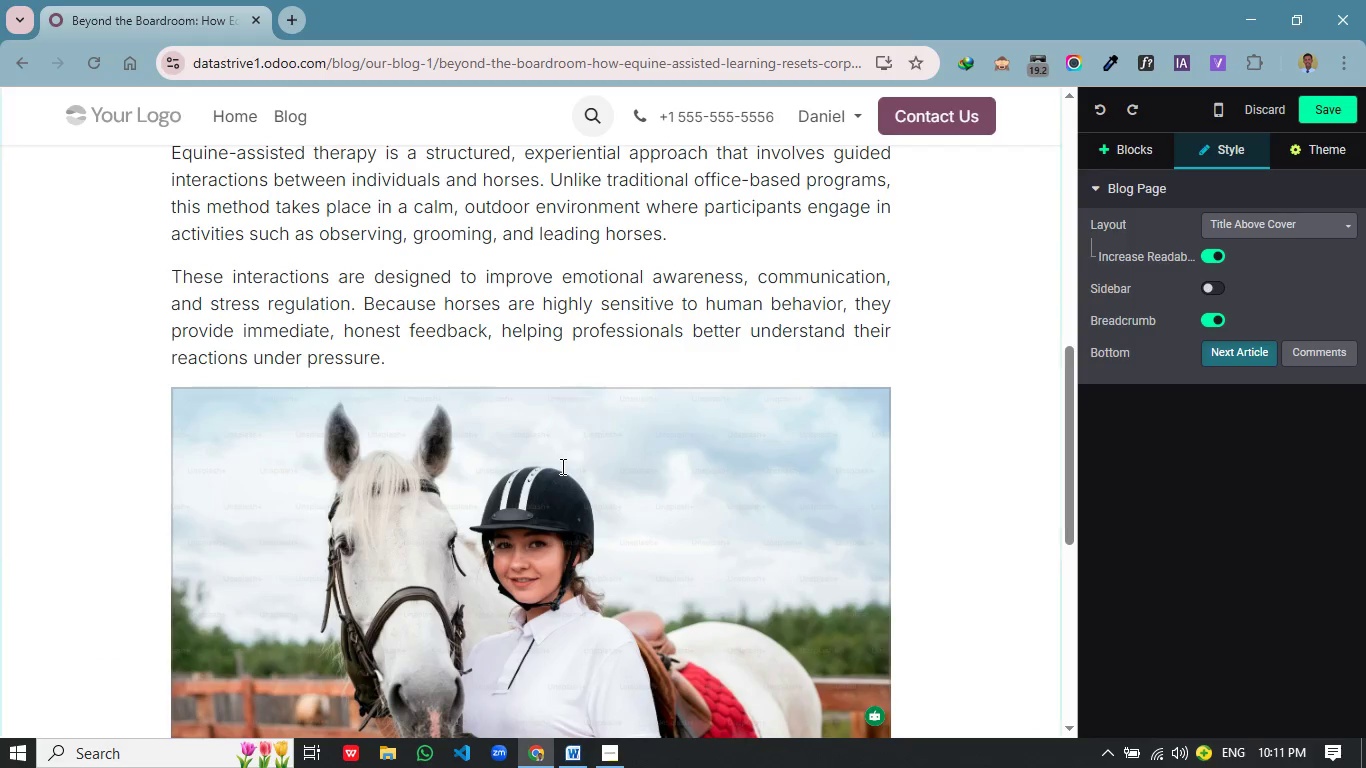 
double_click([519, 415])
 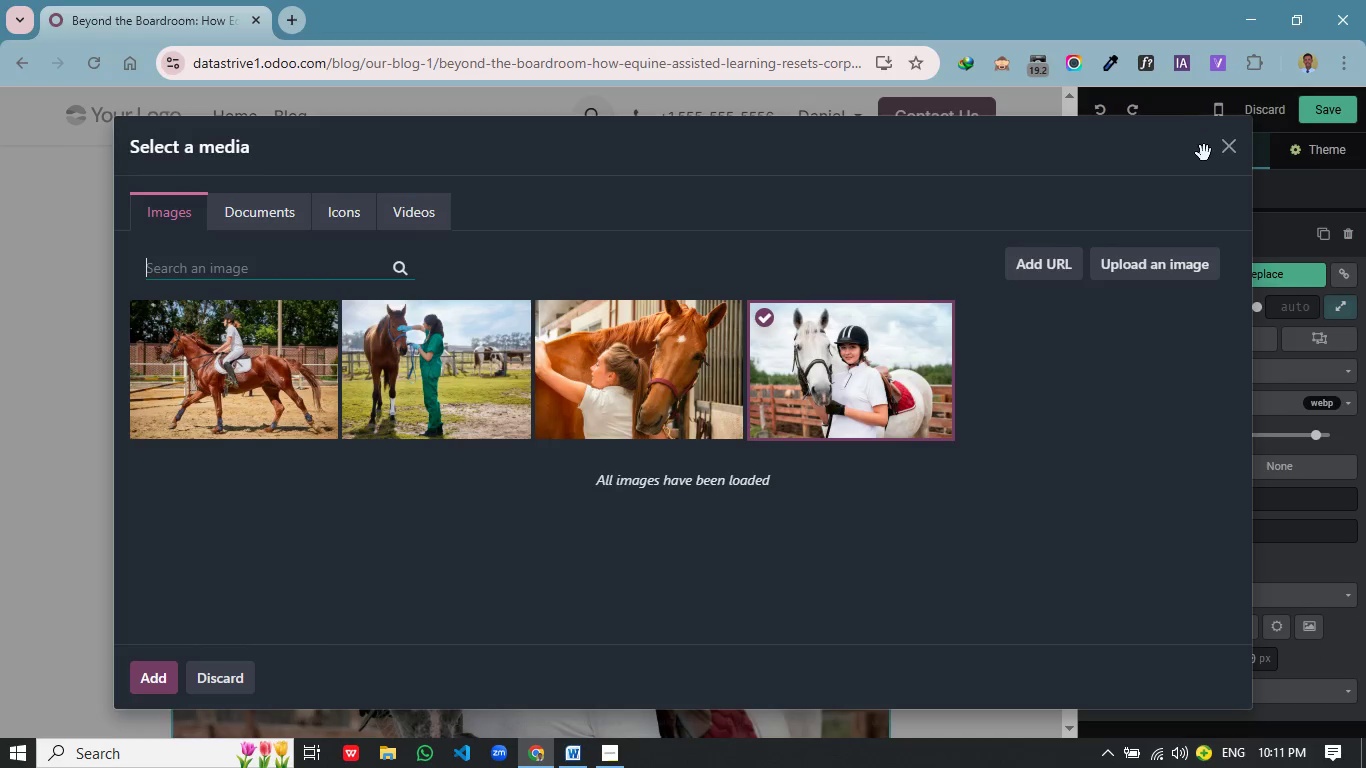 
left_click([1229, 152])
 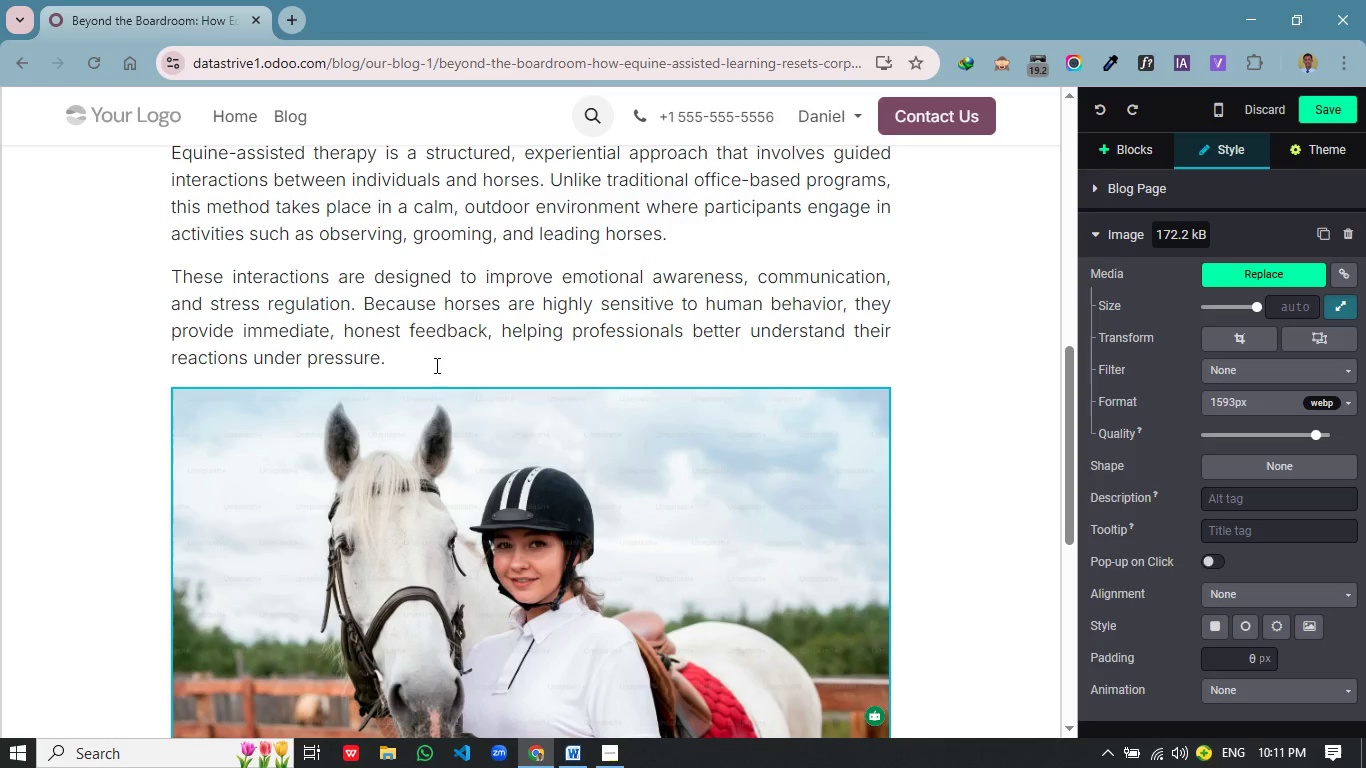 
left_click([428, 365])
 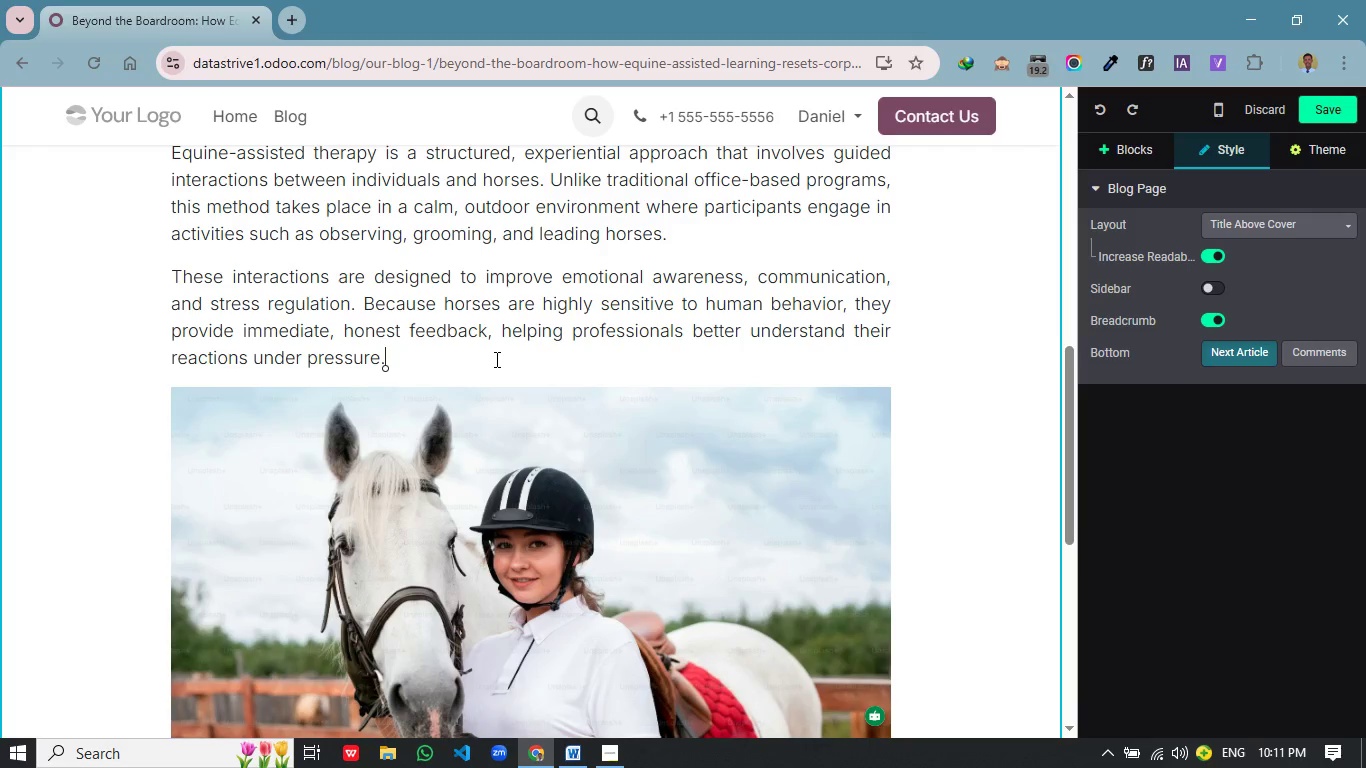 
key(Enter)
 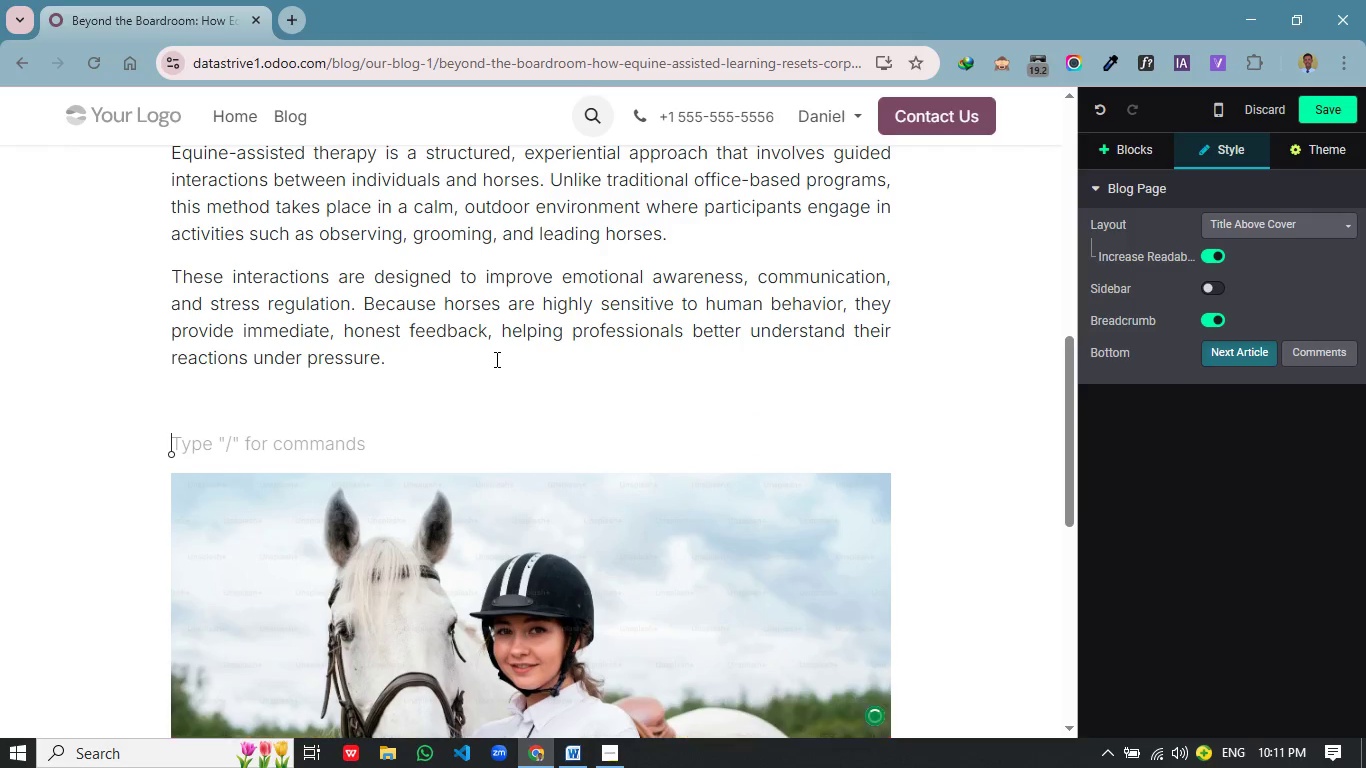 
key(Enter)
 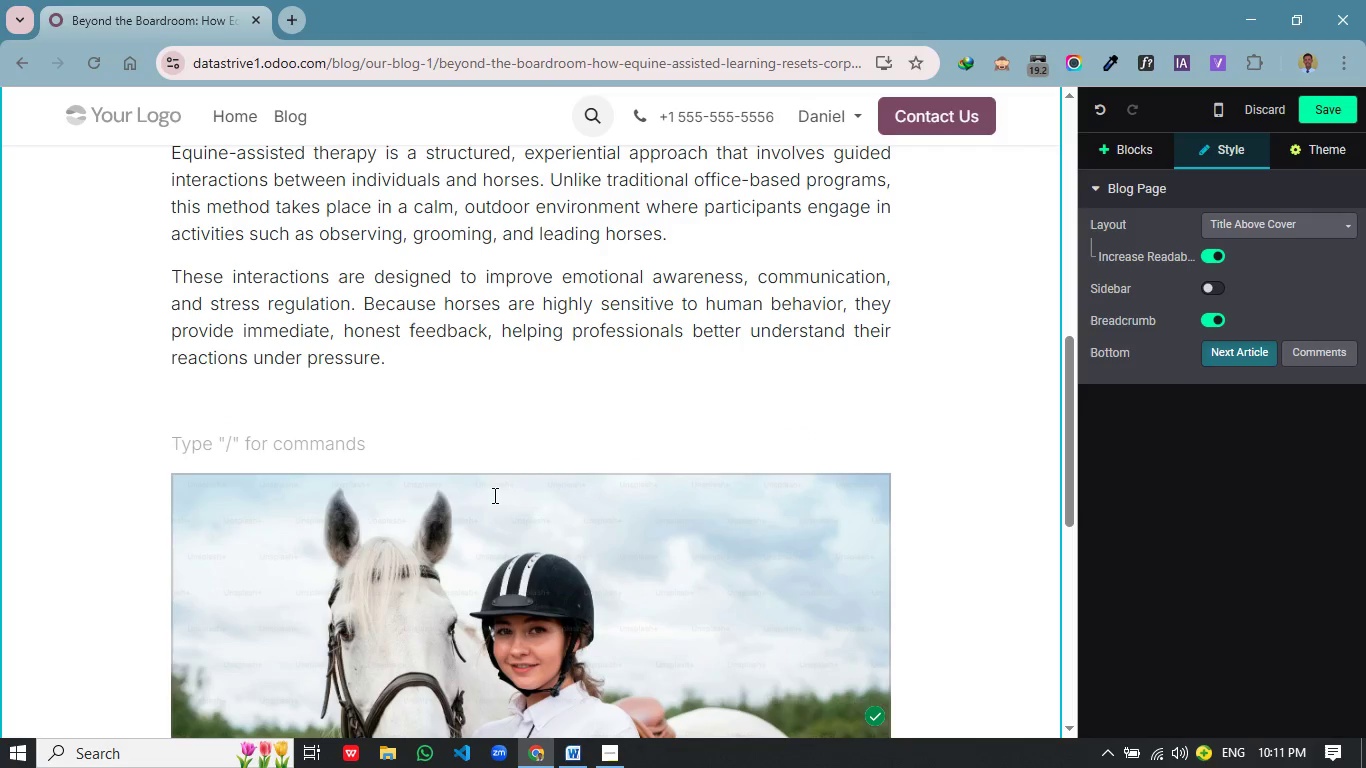 
left_click([493, 495])
 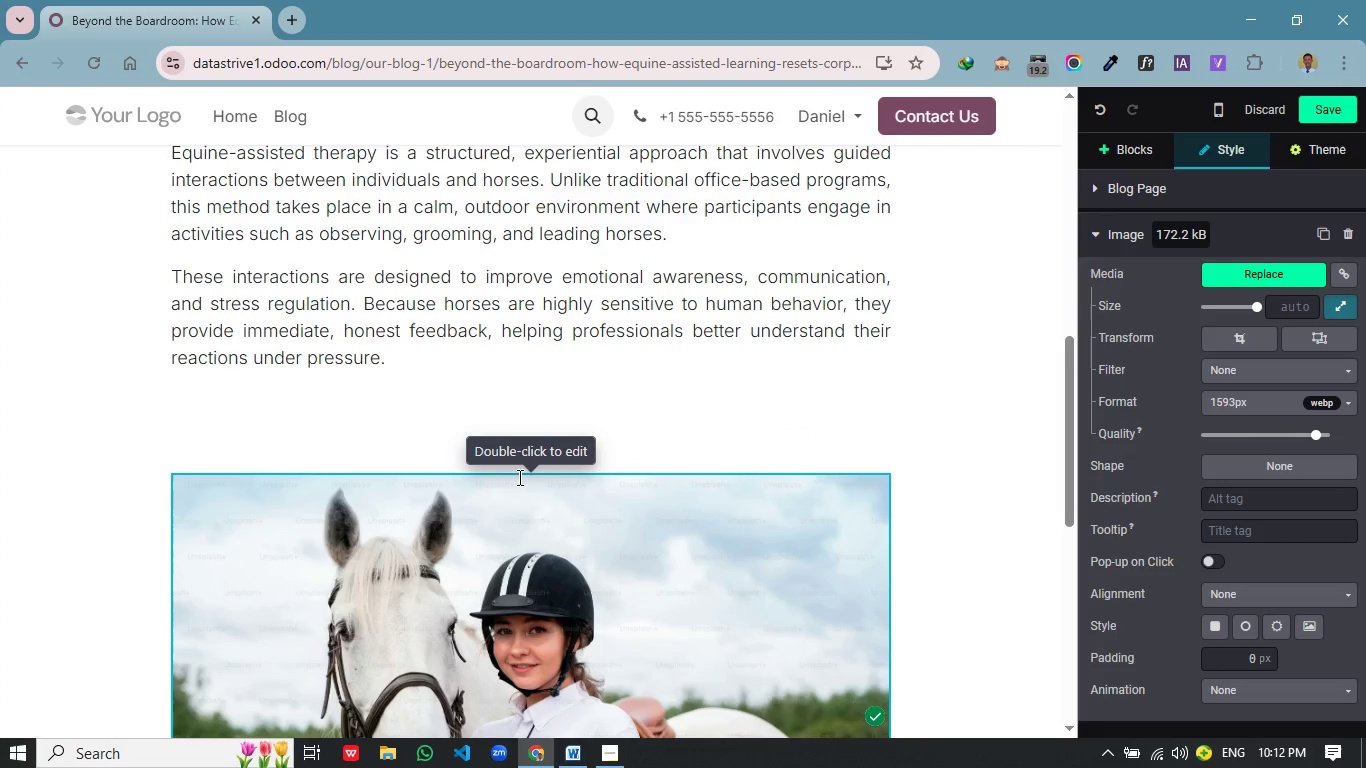 
left_click([522, 489])
 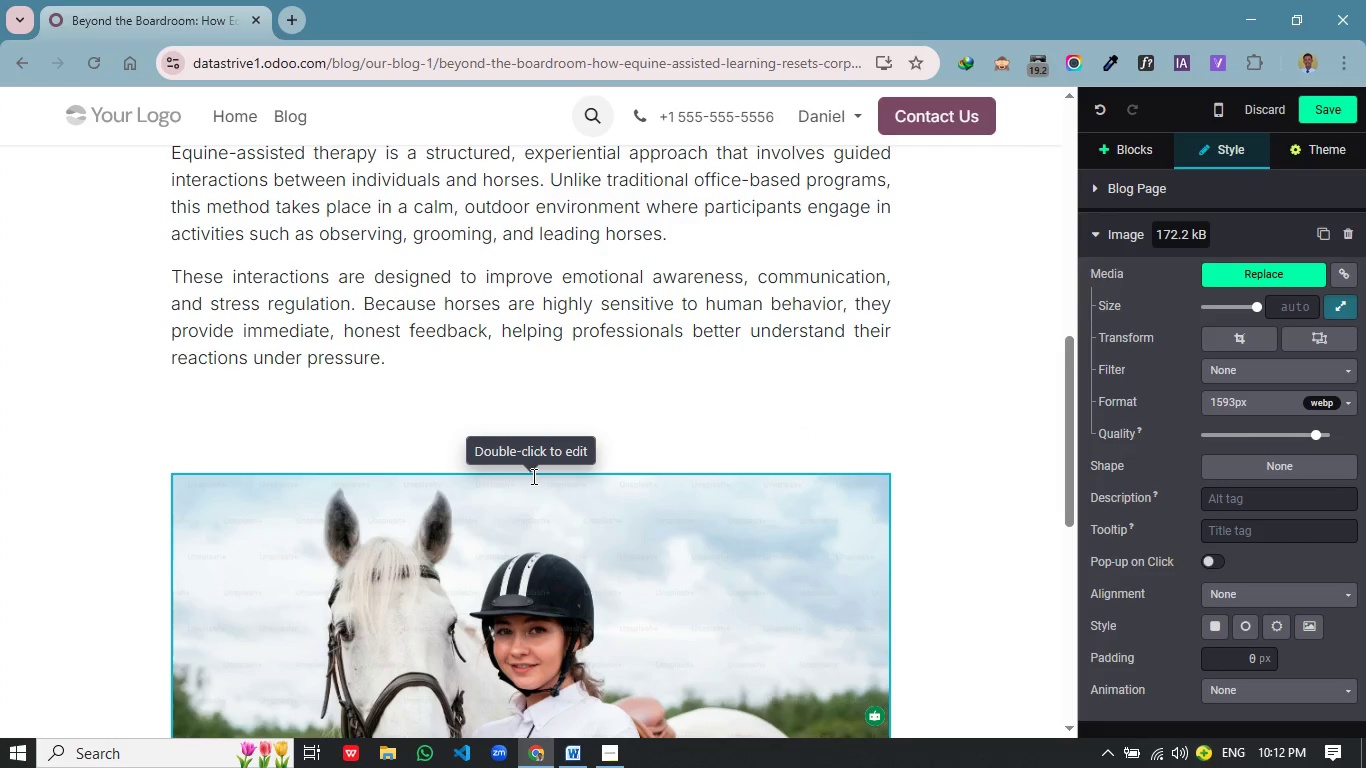 
left_click_drag(start_coordinate=[531, 476], to_coordinate=[533, 429])
 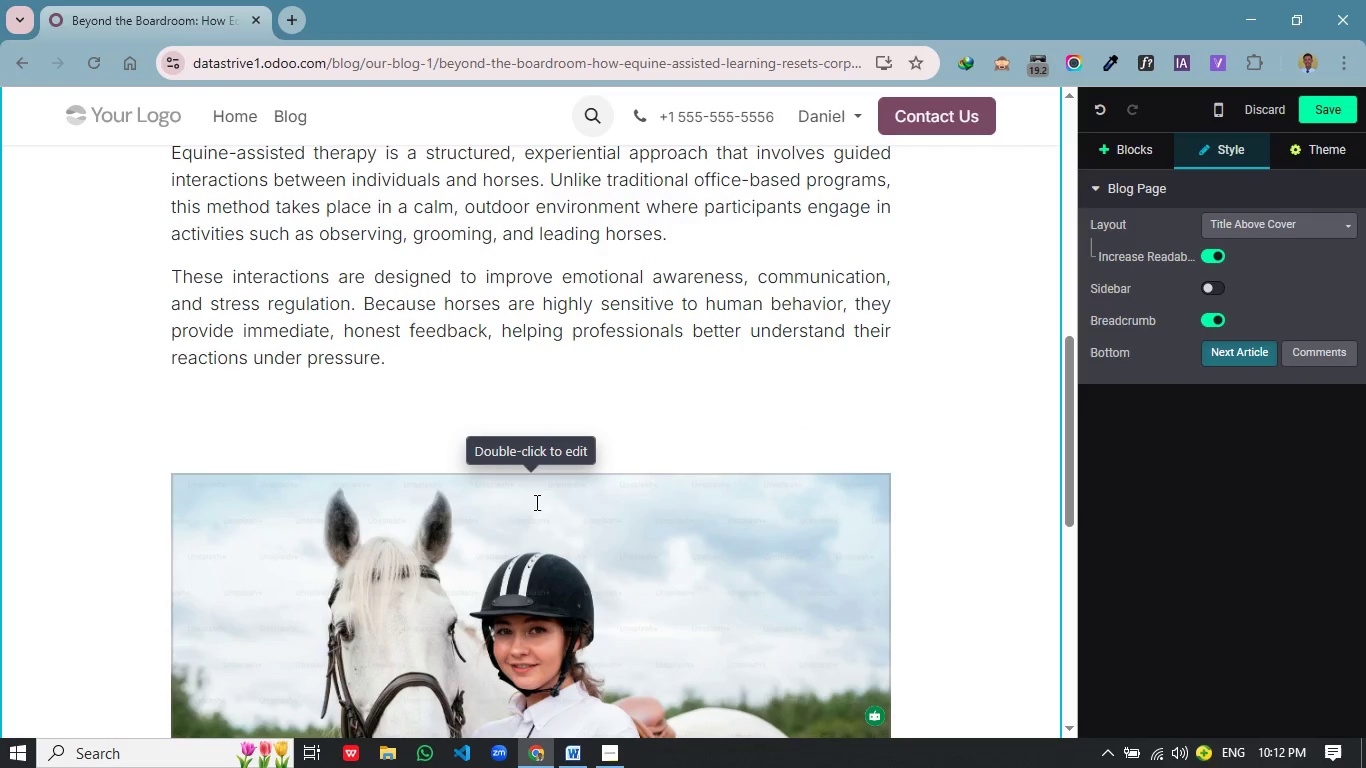 
left_click_drag(start_coordinate=[535, 508], to_coordinate=[526, 379])
 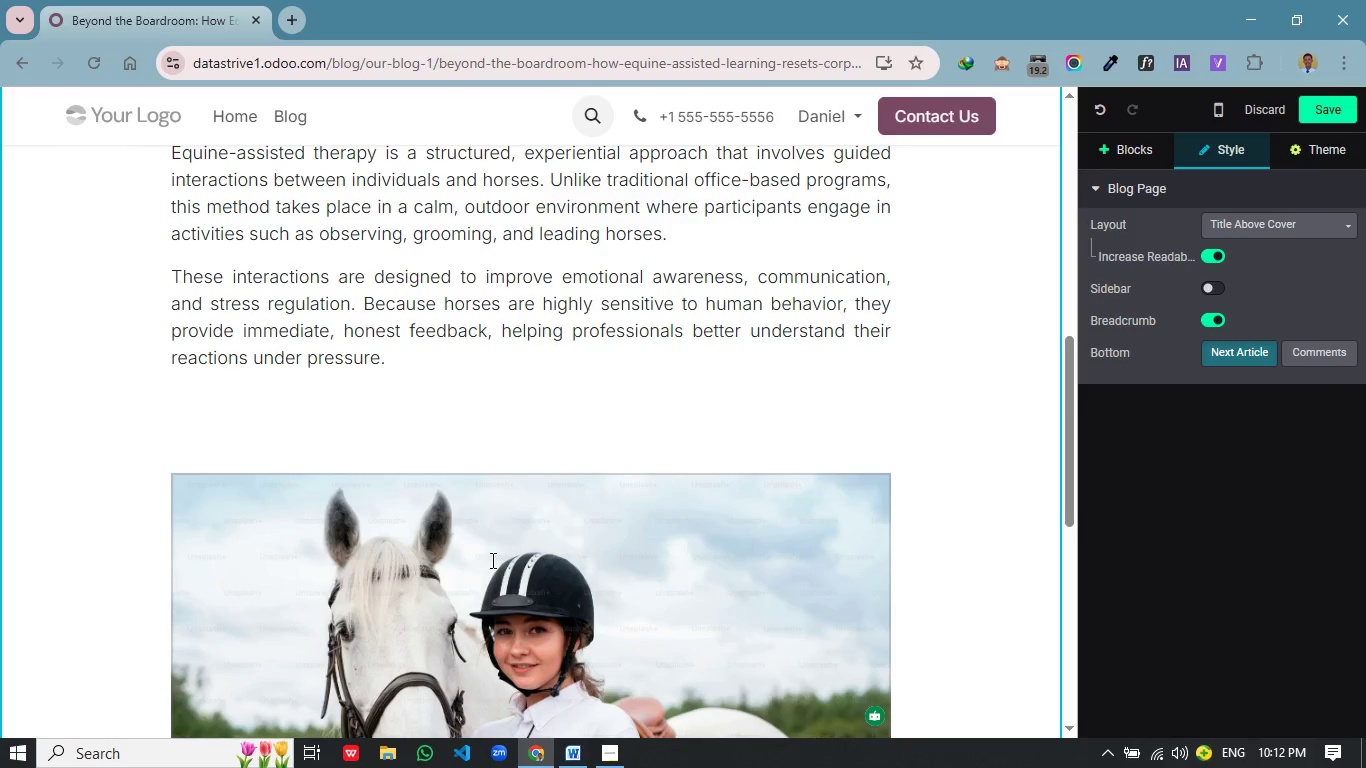 
left_click_drag(start_coordinate=[504, 561], to_coordinate=[491, 379])
 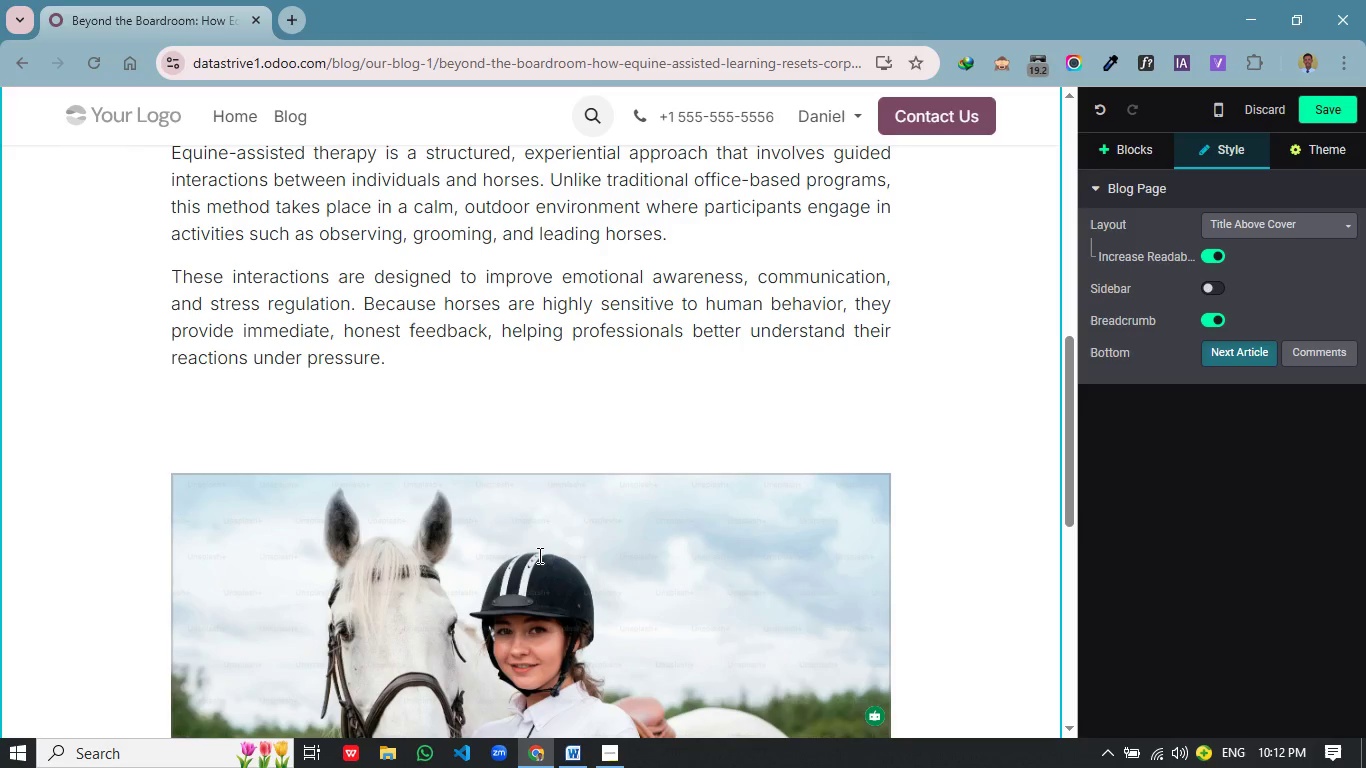 
left_click([538, 555])
 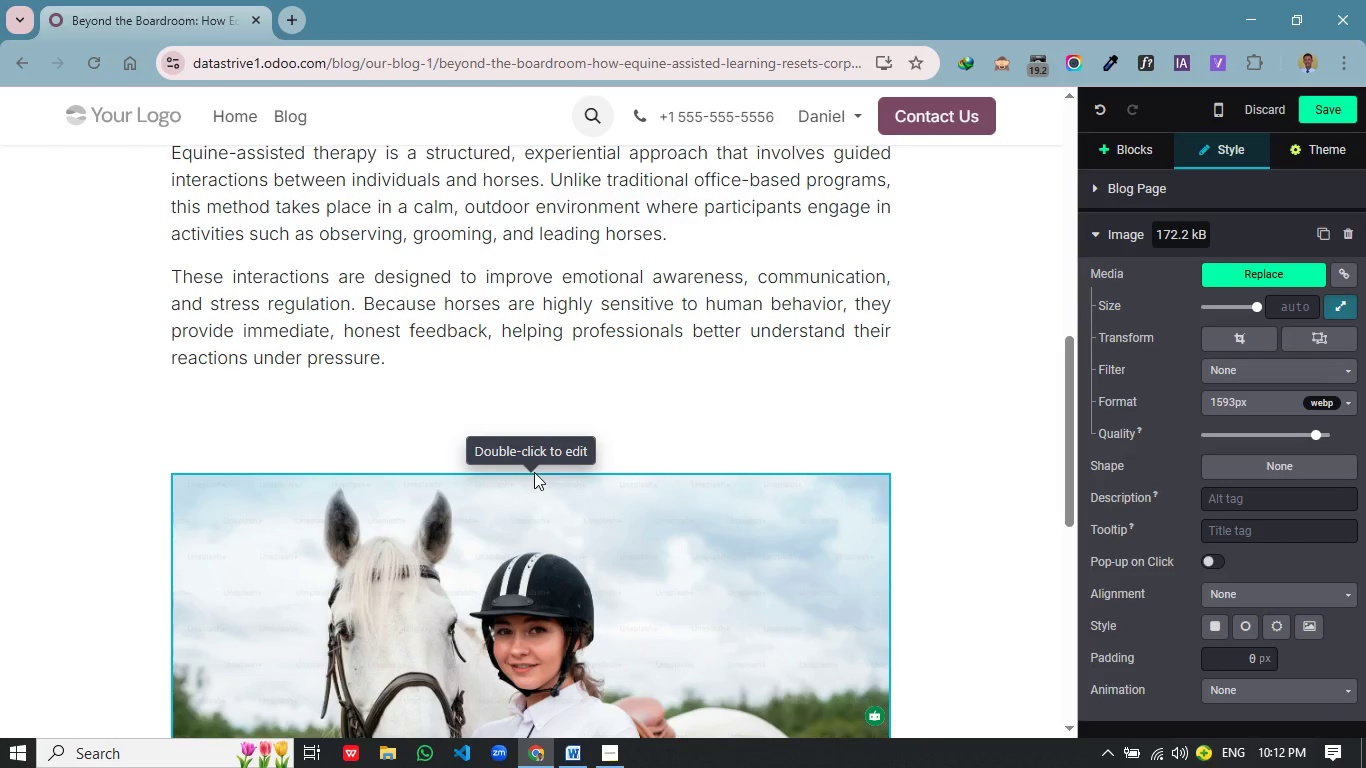 
left_click_drag(start_coordinate=[531, 480], to_coordinate=[571, 378])
 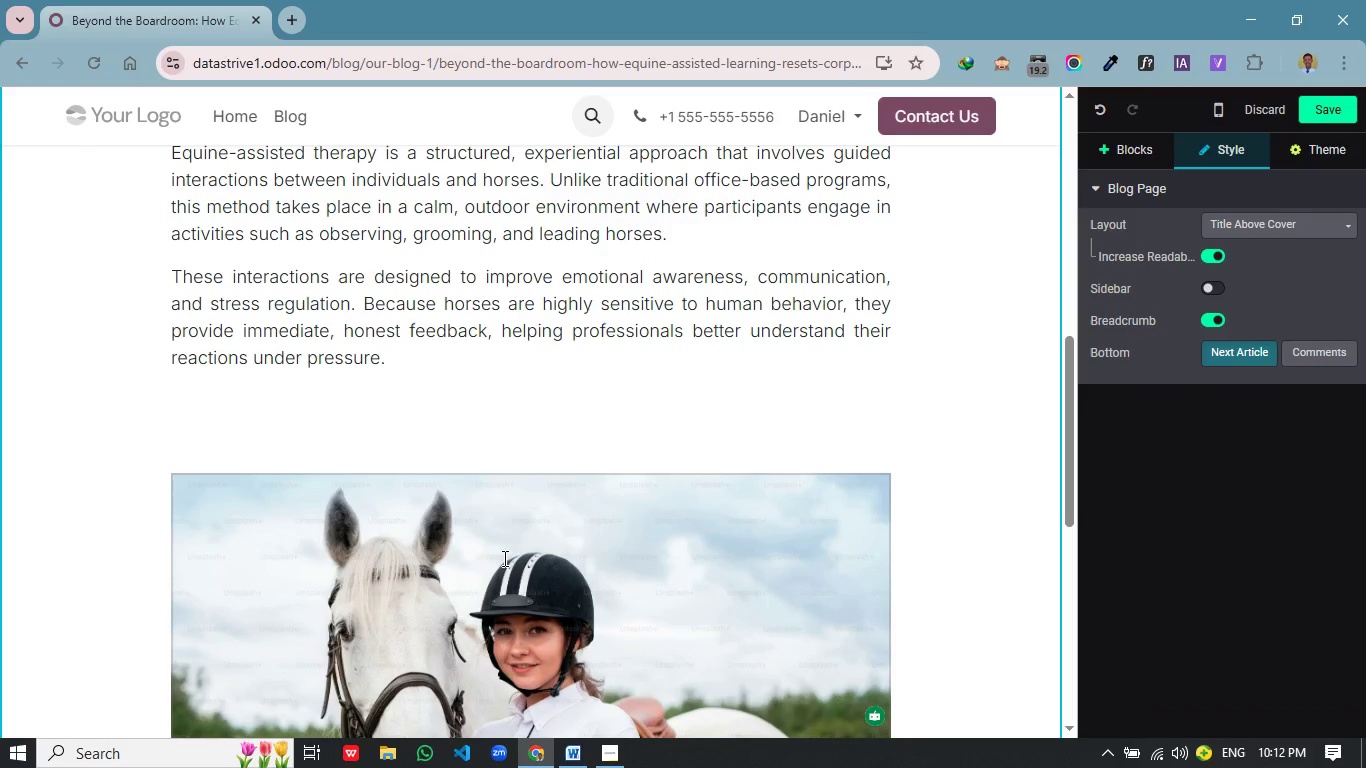 
left_click_drag(start_coordinate=[507, 566], to_coordinate=[439, 392])
 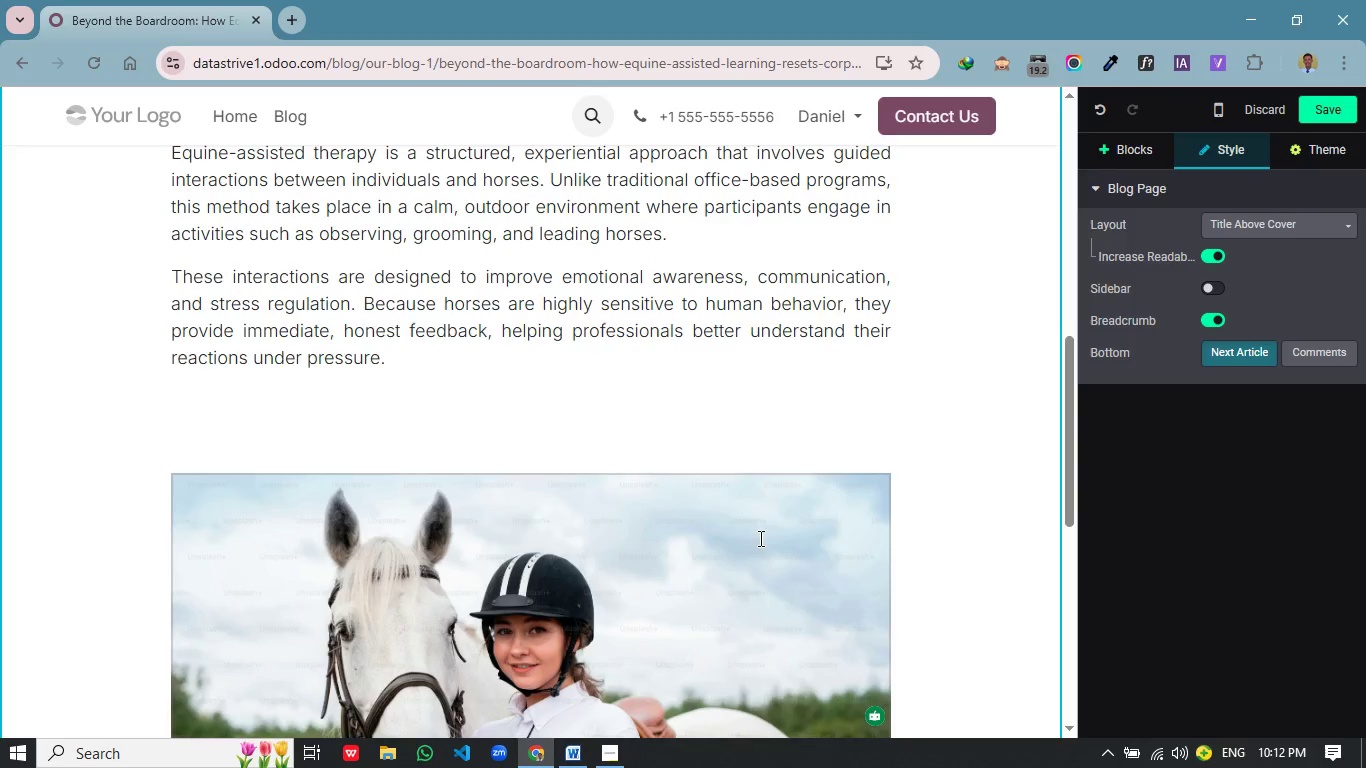 
scroll: coordinate [528, 503], scroll_direction: down, amount: 5.0
 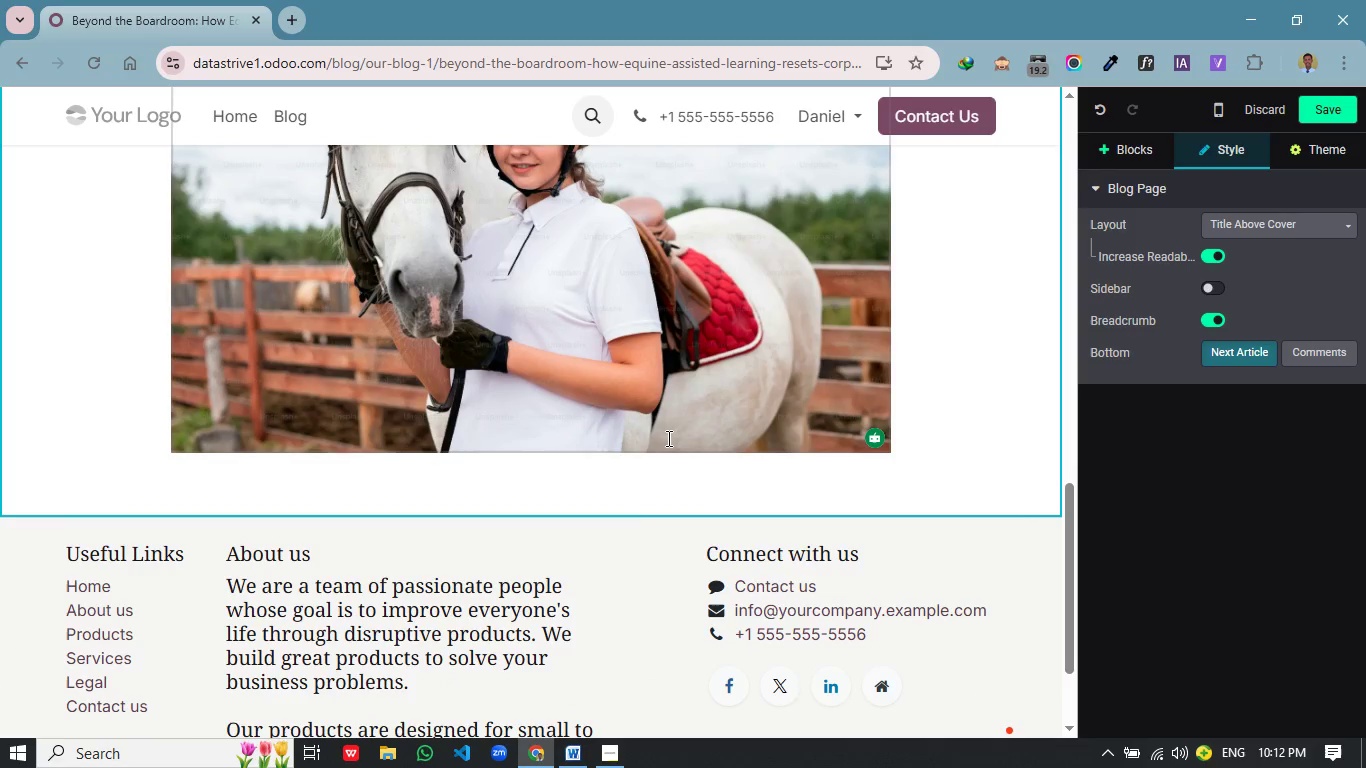 
left_click([667, 438])
 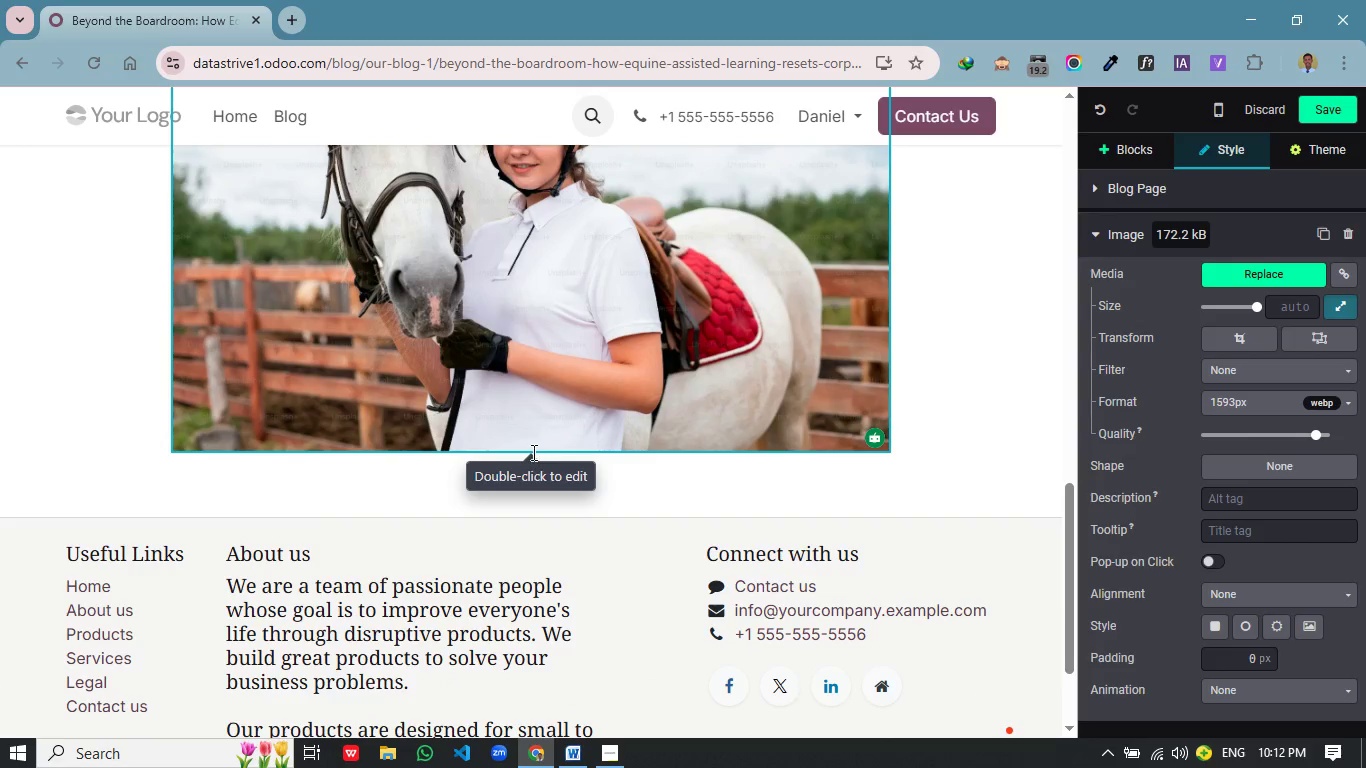 
left_click([552, 392])
 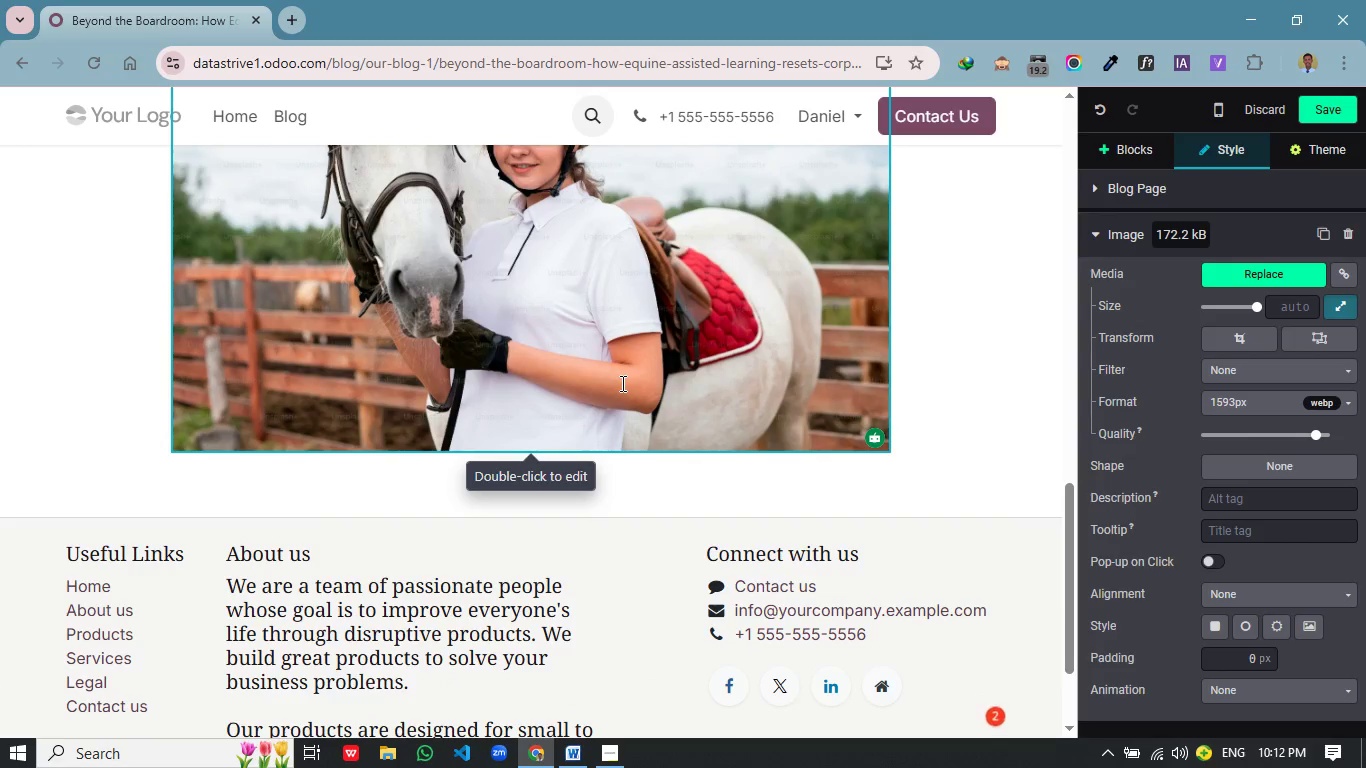 
scroll: coordinate [615, 407], scroll_direction: up, amount: 4.0
 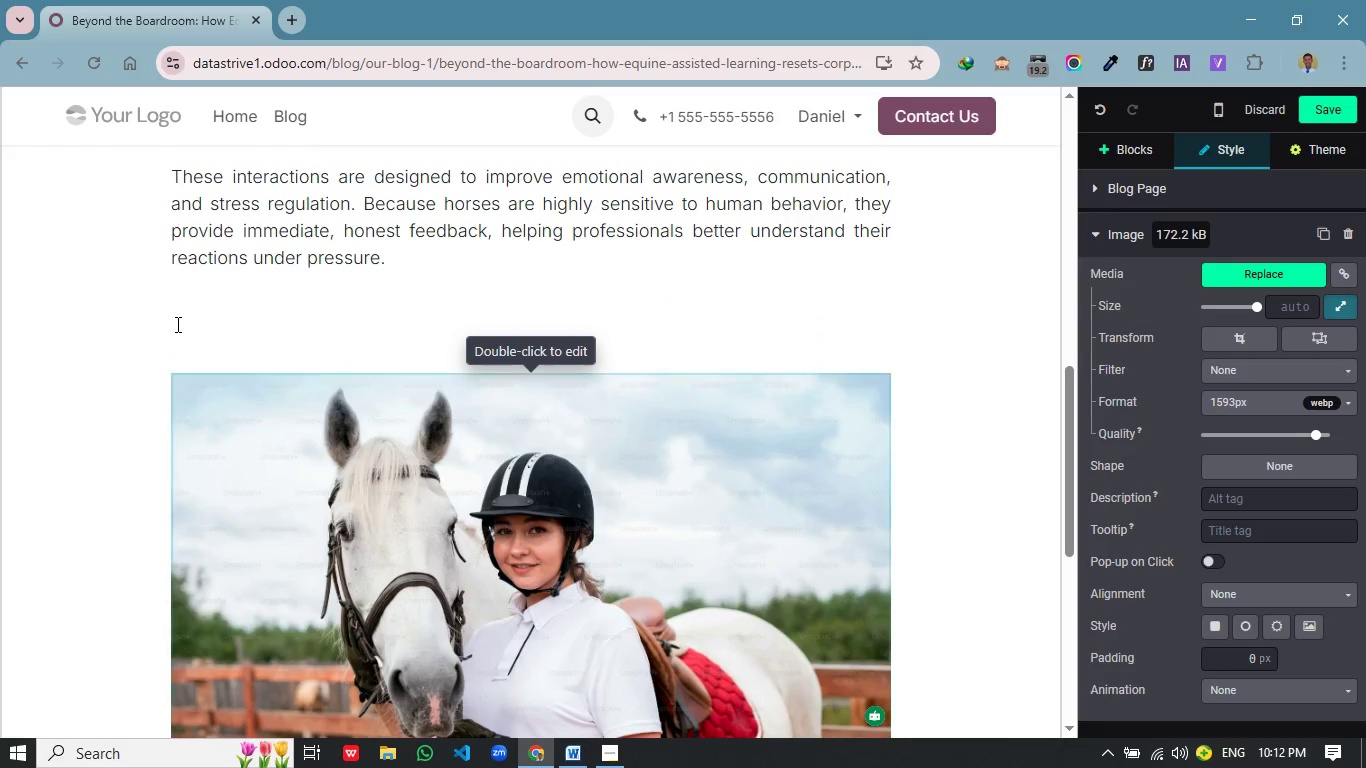 
left_click([176, 324])
 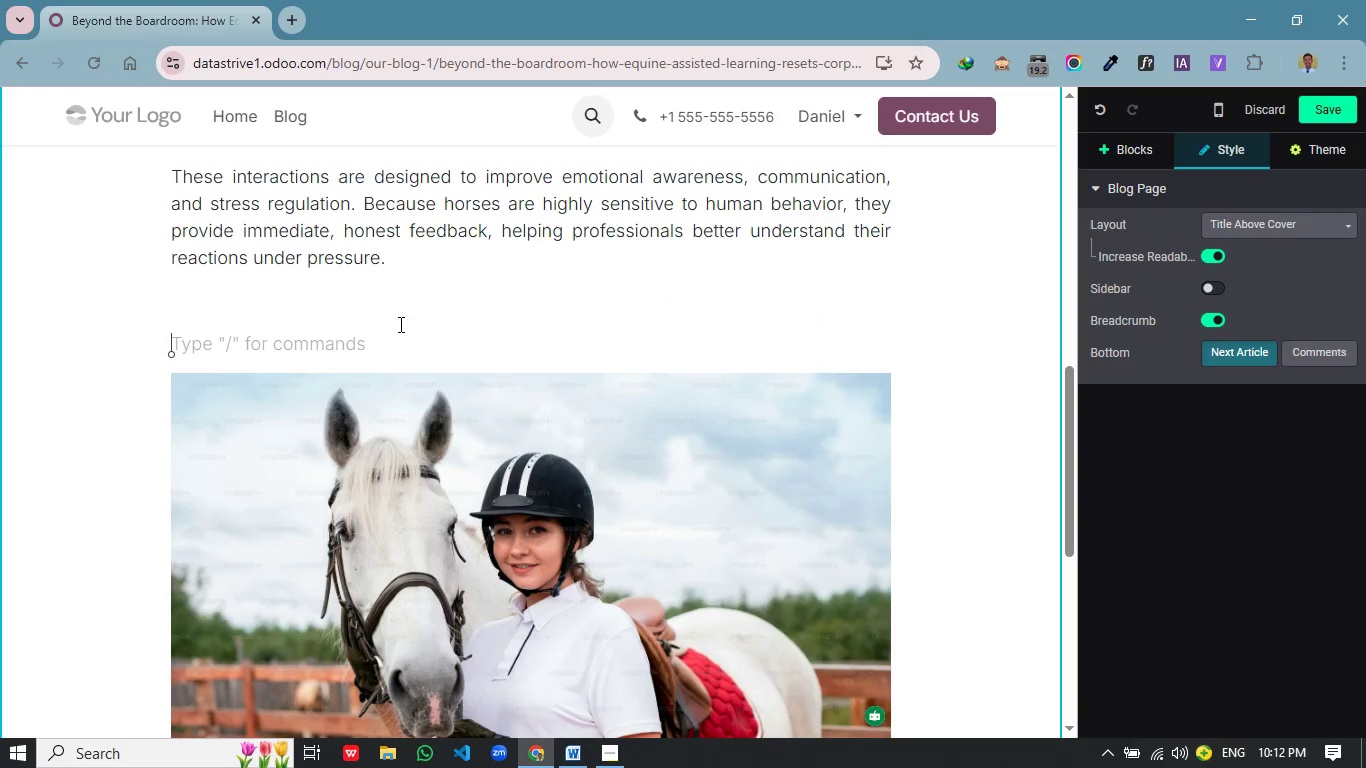 
key(Backspace)
 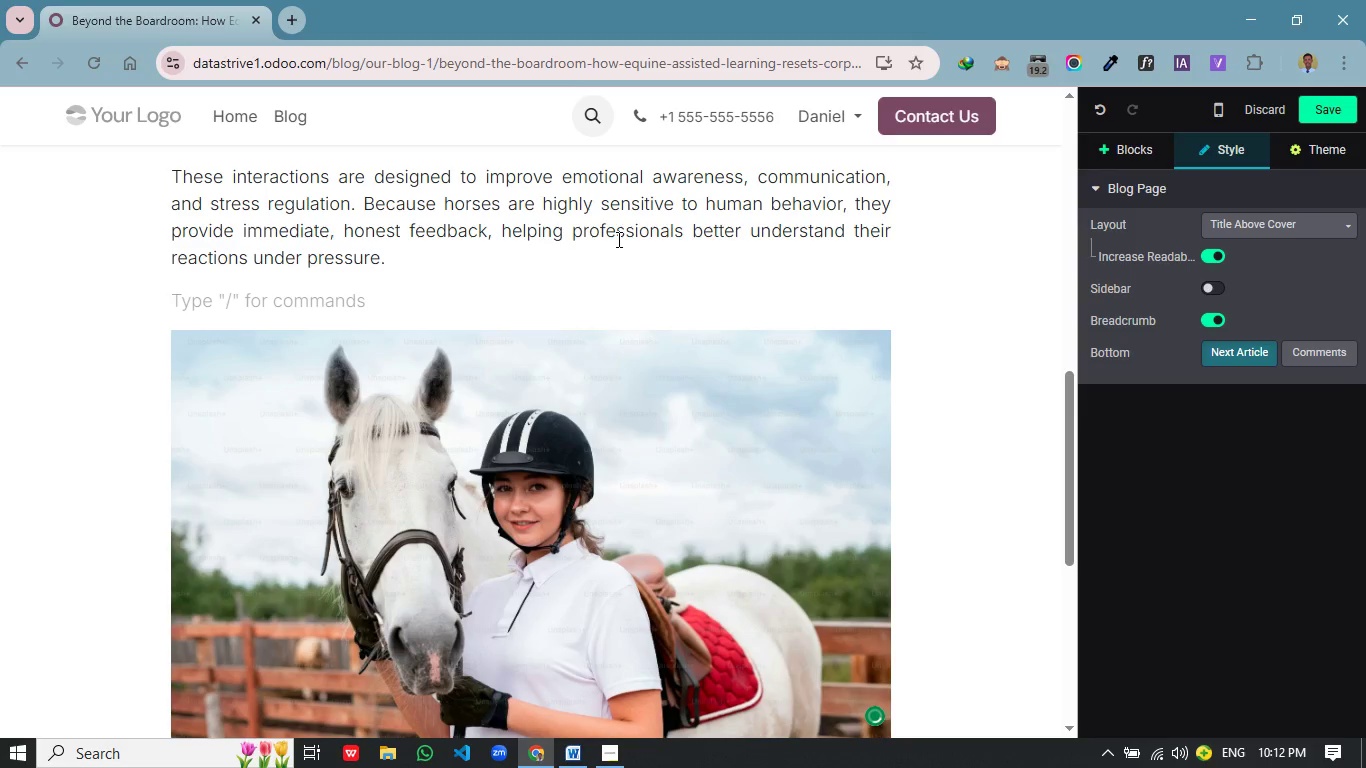 
key(Backspace)
 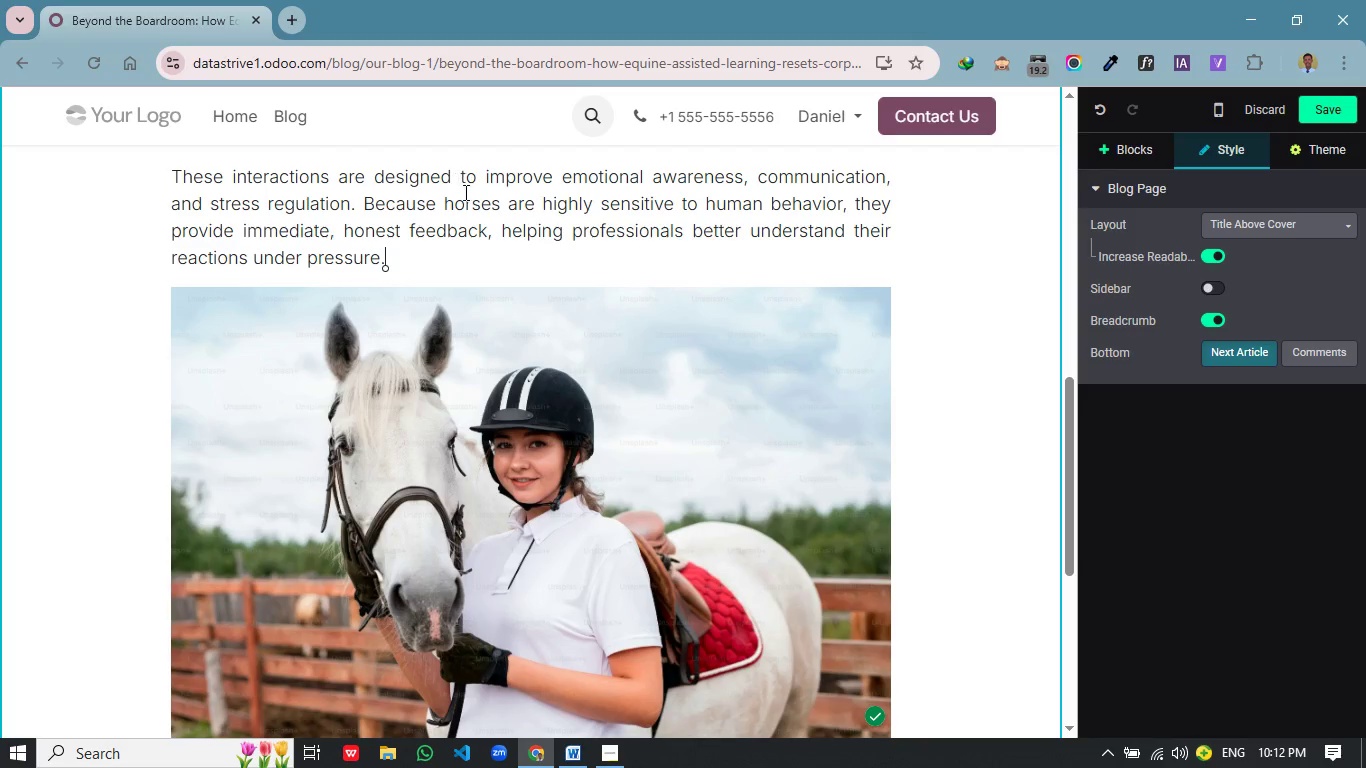 
left_click([582, 333])
 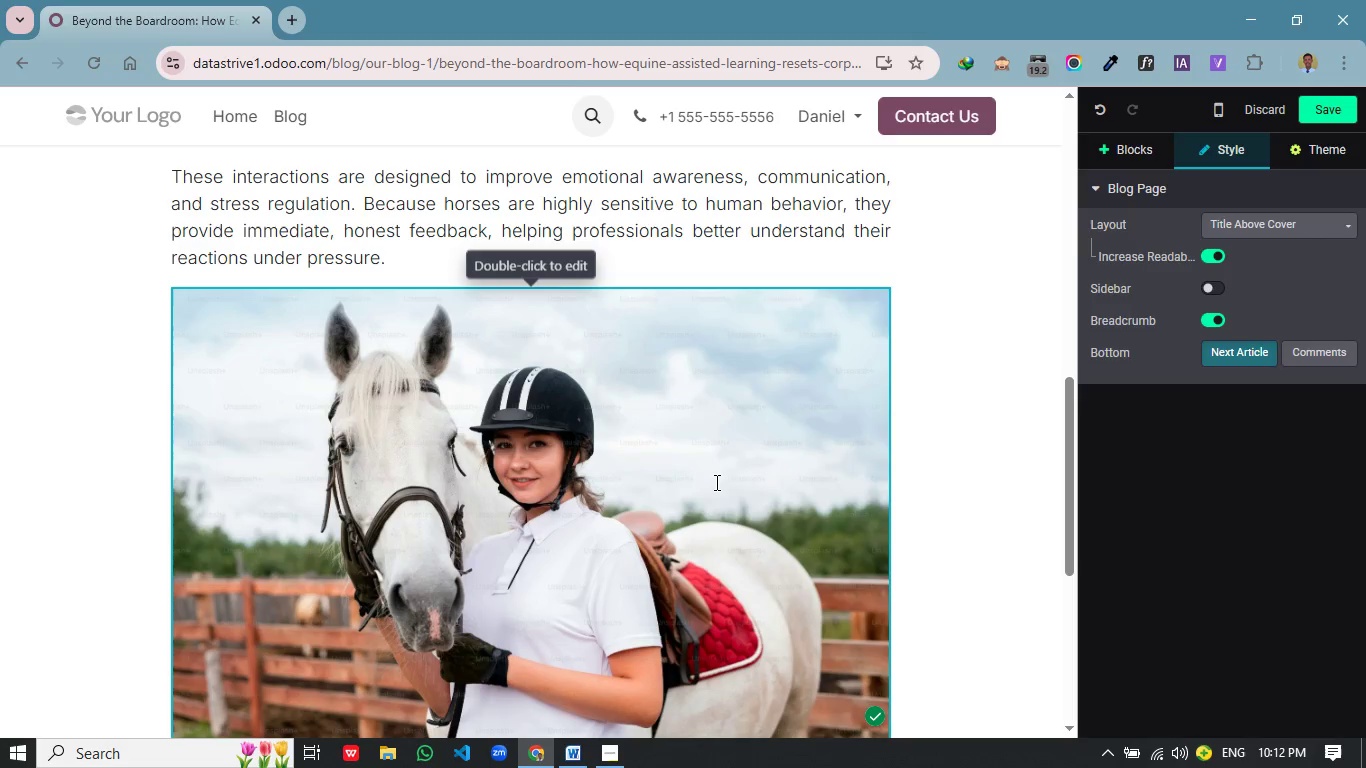 
scroll: coordinate [715, 482], scroll_direction: down, amount: 3.0
 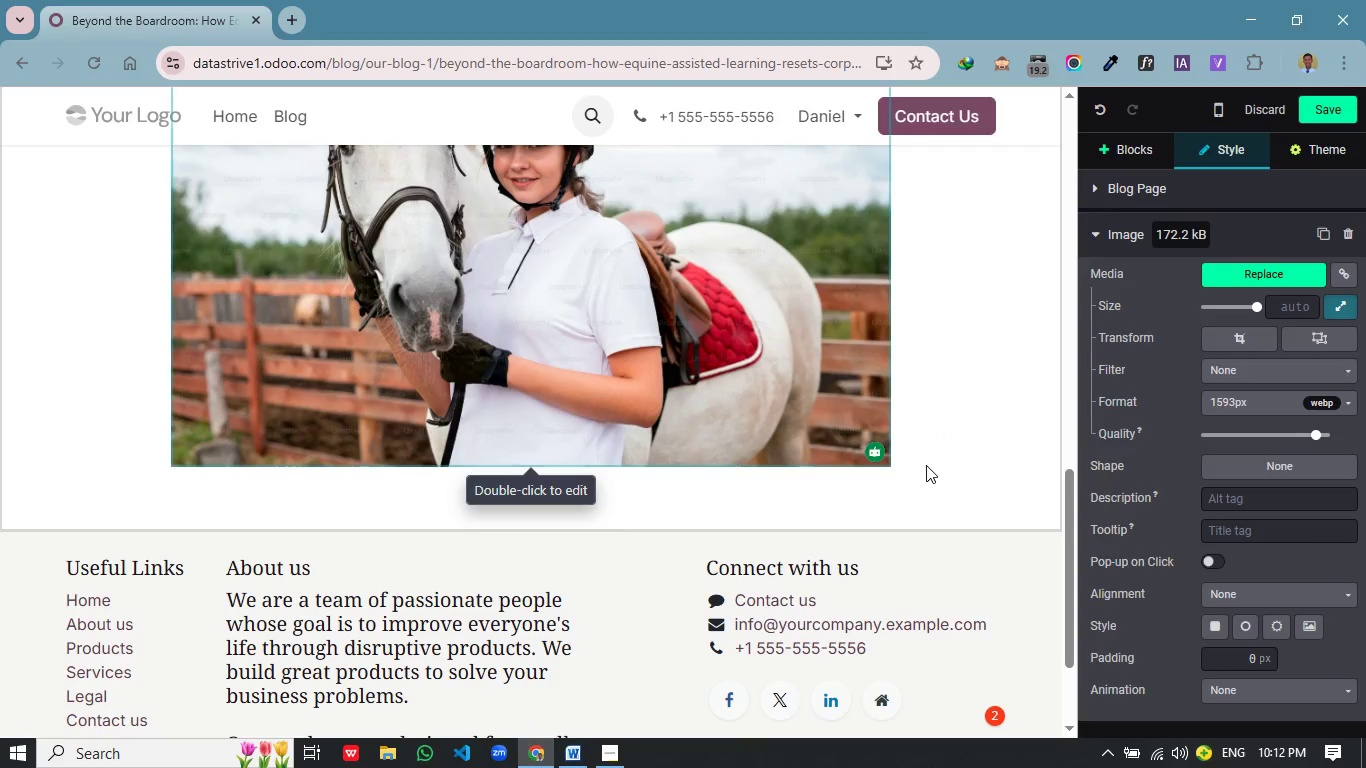 
left_click([926, 465])
 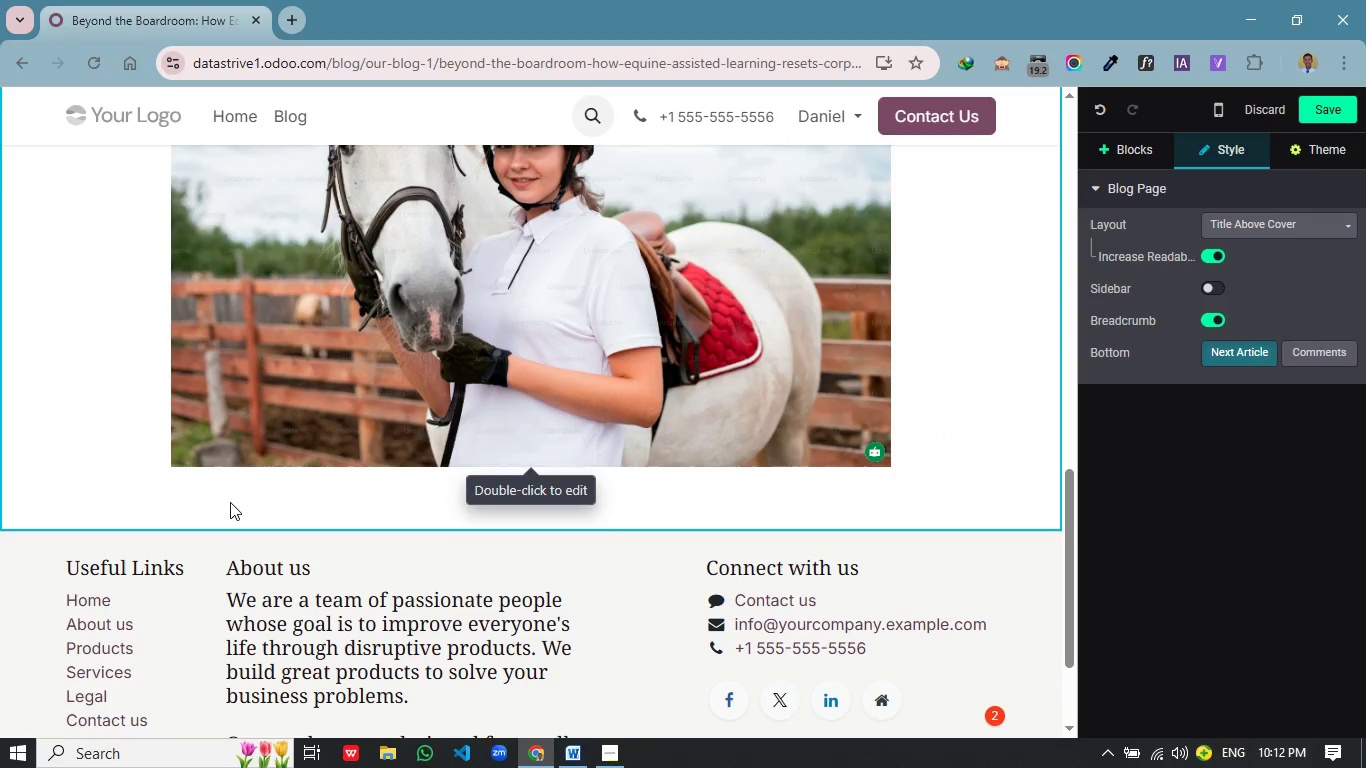 
left_click([237, 495])